 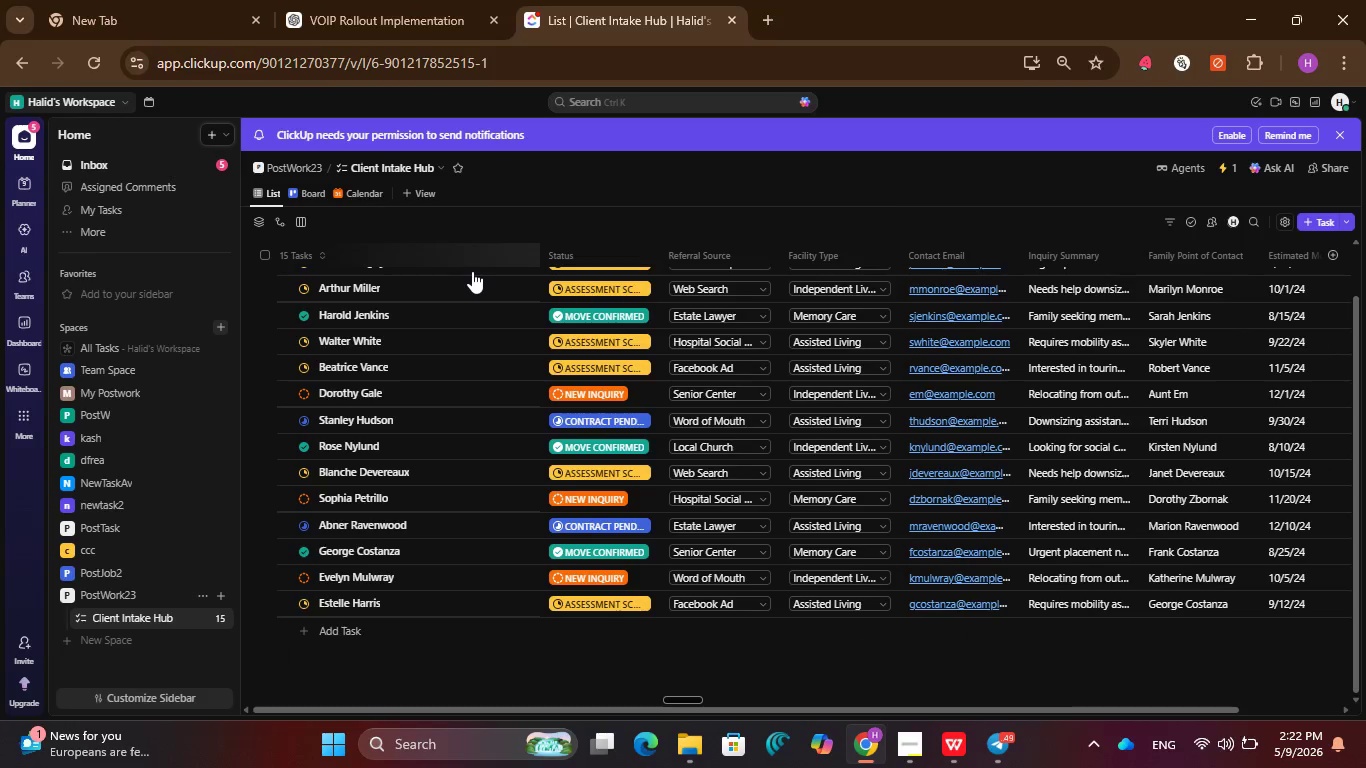 
scroll: coordinate [472, 283], scroll_direction: down, amount: 4.0
 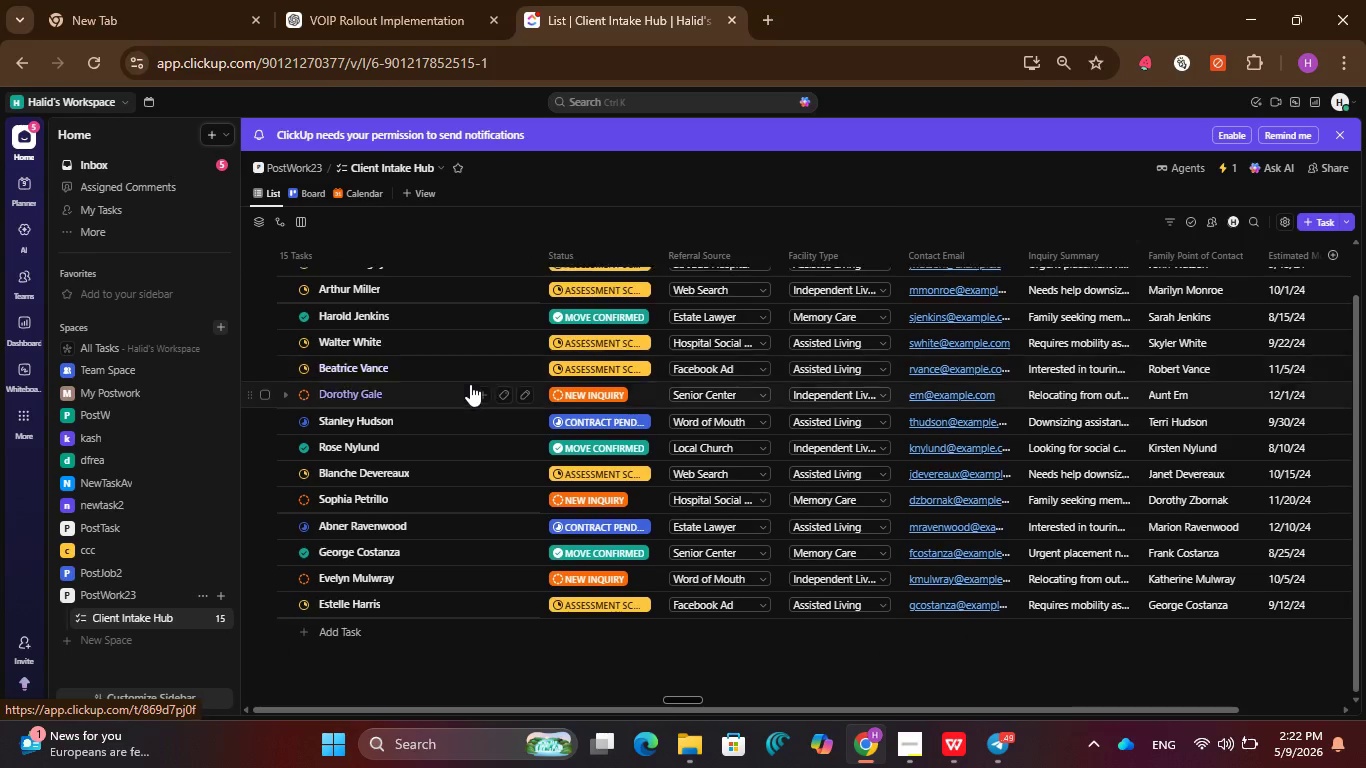 
scroll: coordinate [471, 377], scroll_direction: up, amount: 4.0
 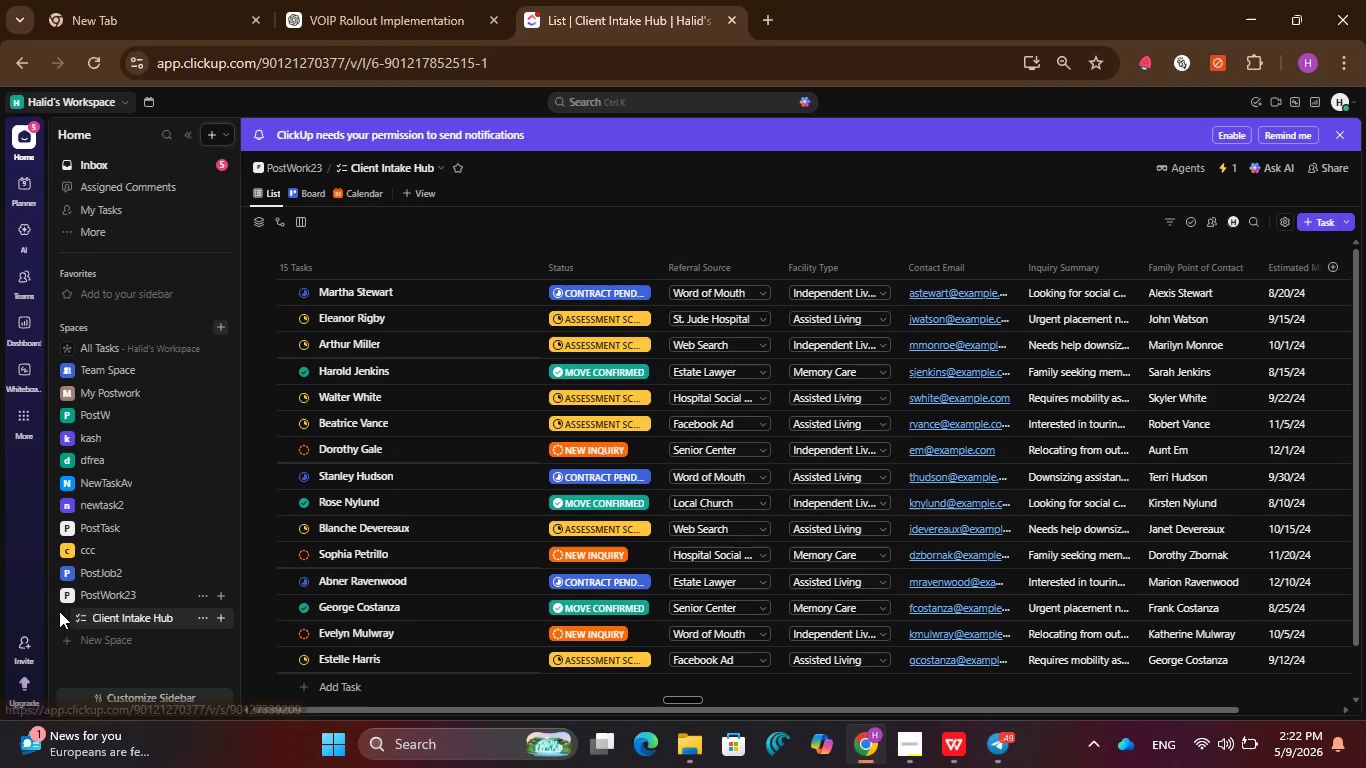 
left_click([65, 597])
 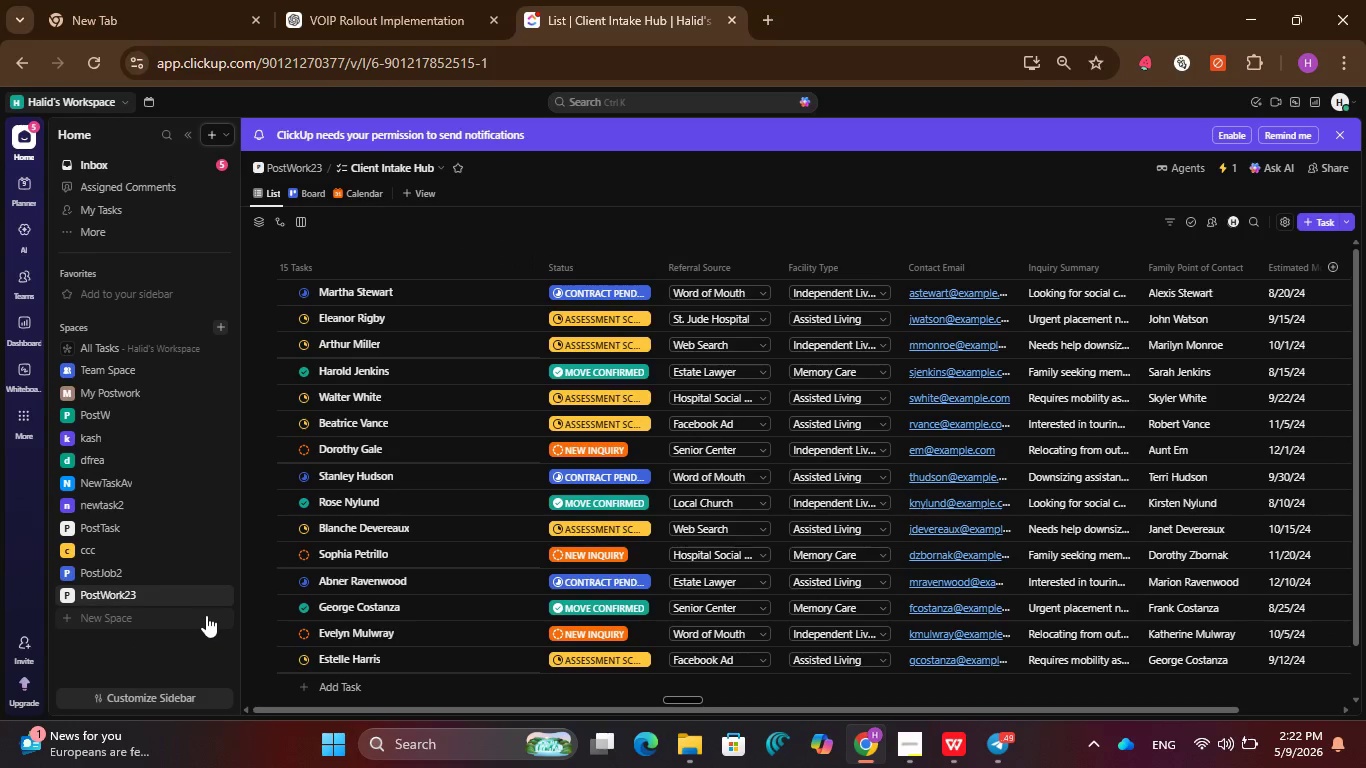 
left_click([205, 615])
 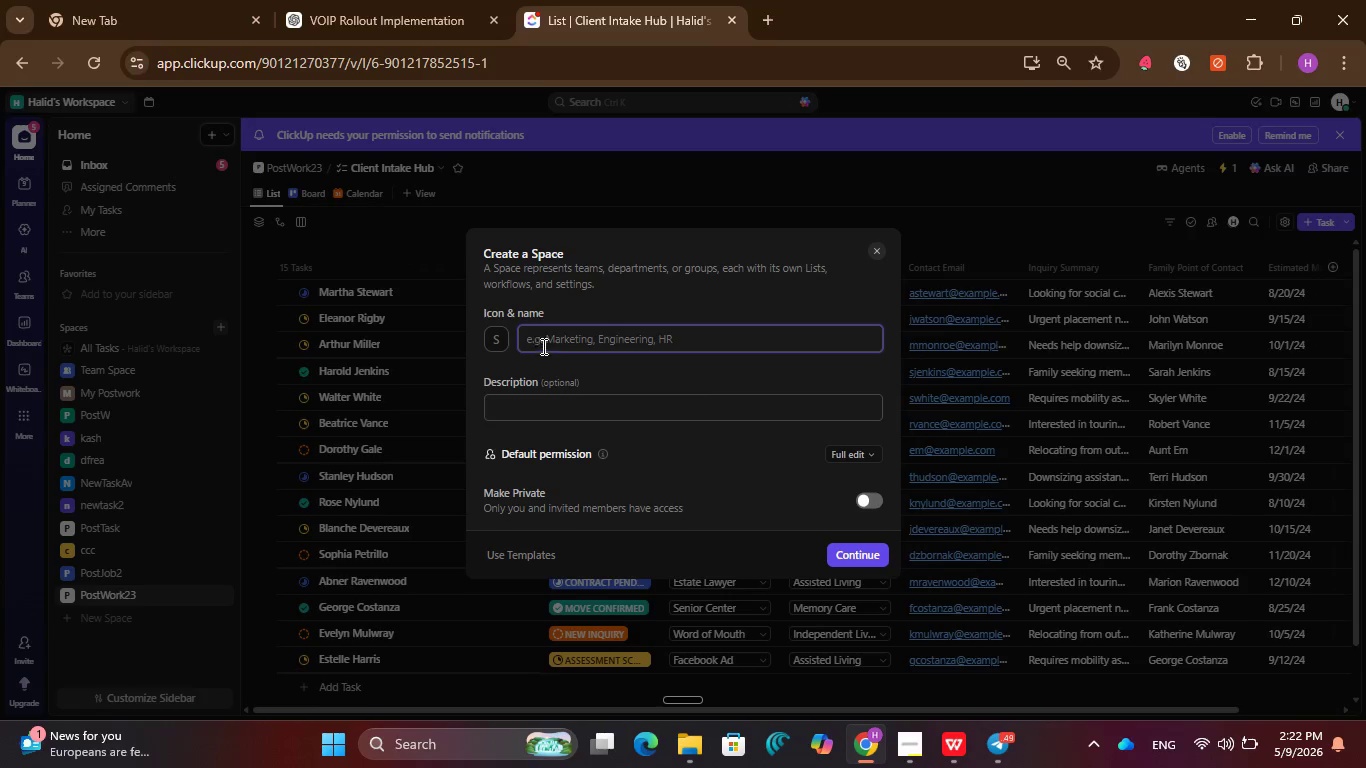 
left_click([547, 340])
 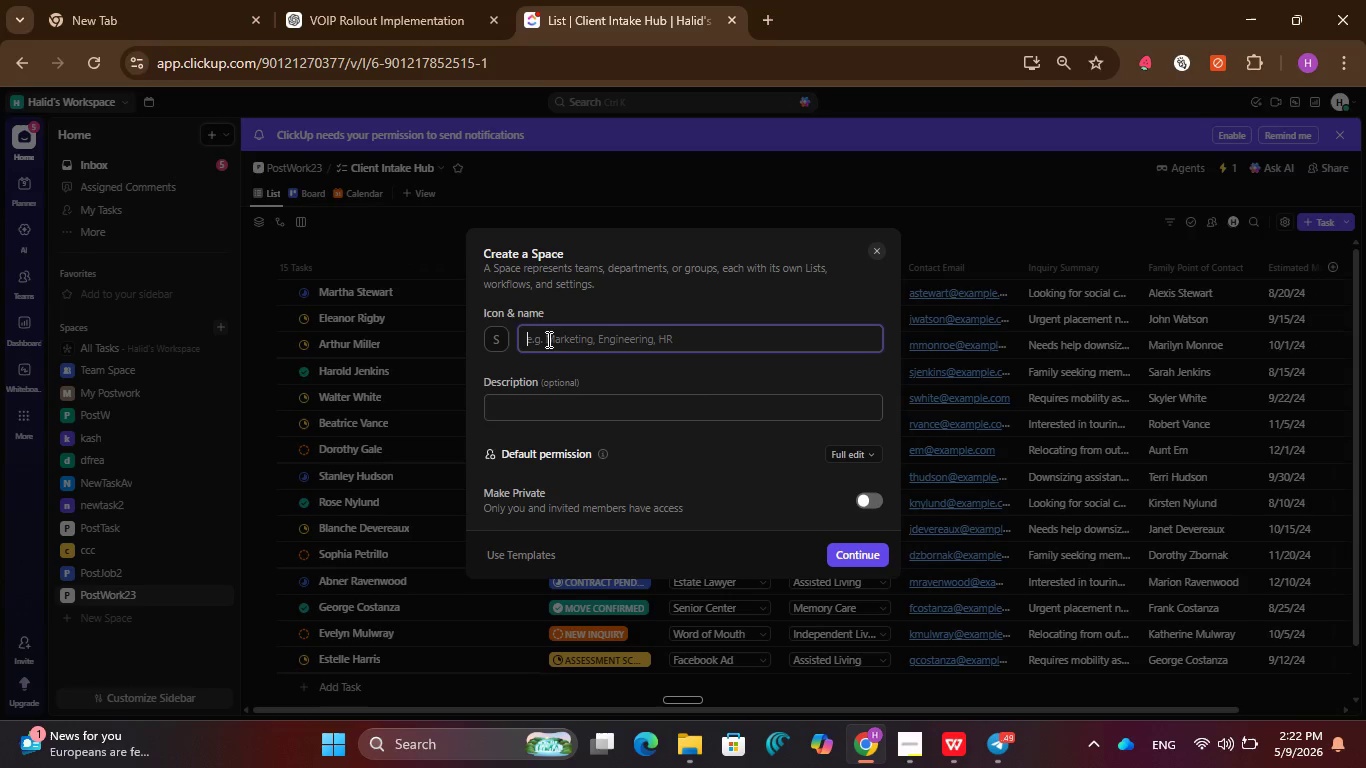 
type(Postwork34)
 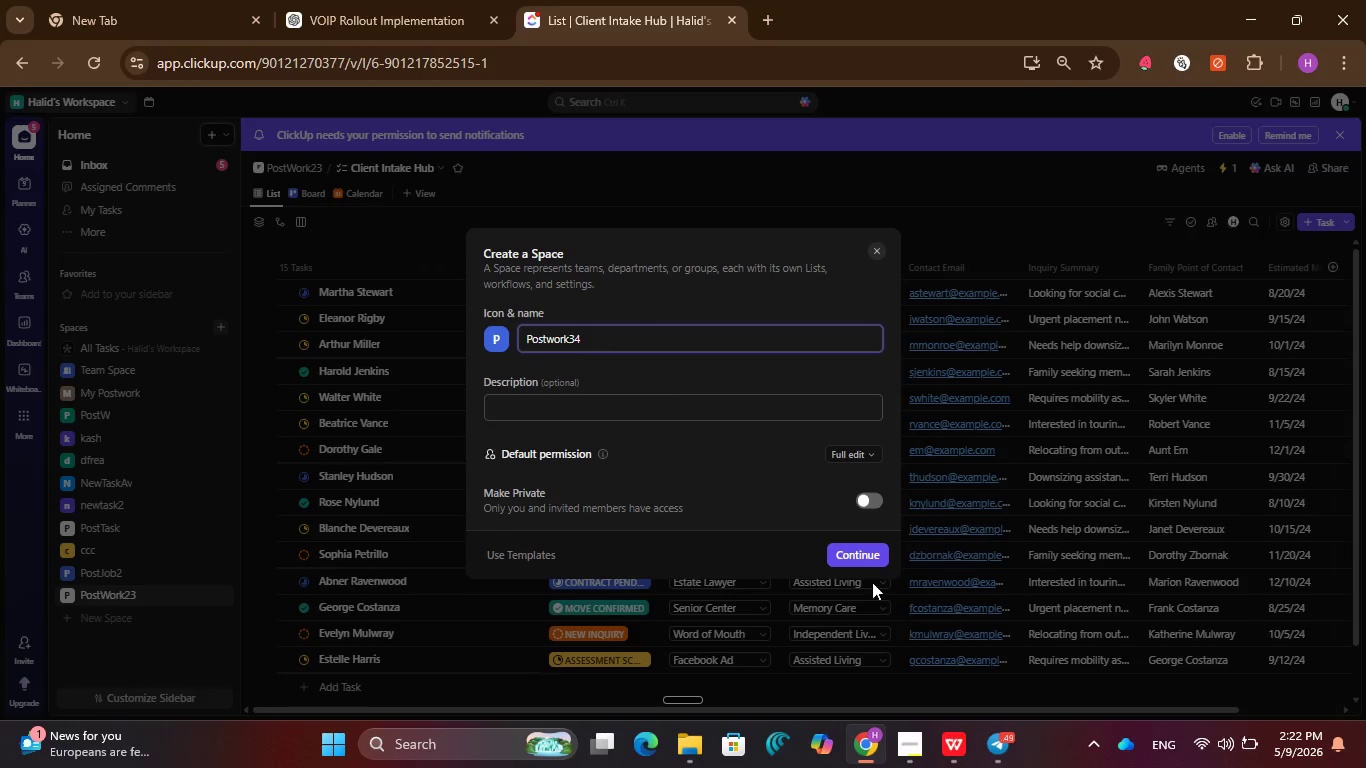 
left_click([846, 558])
 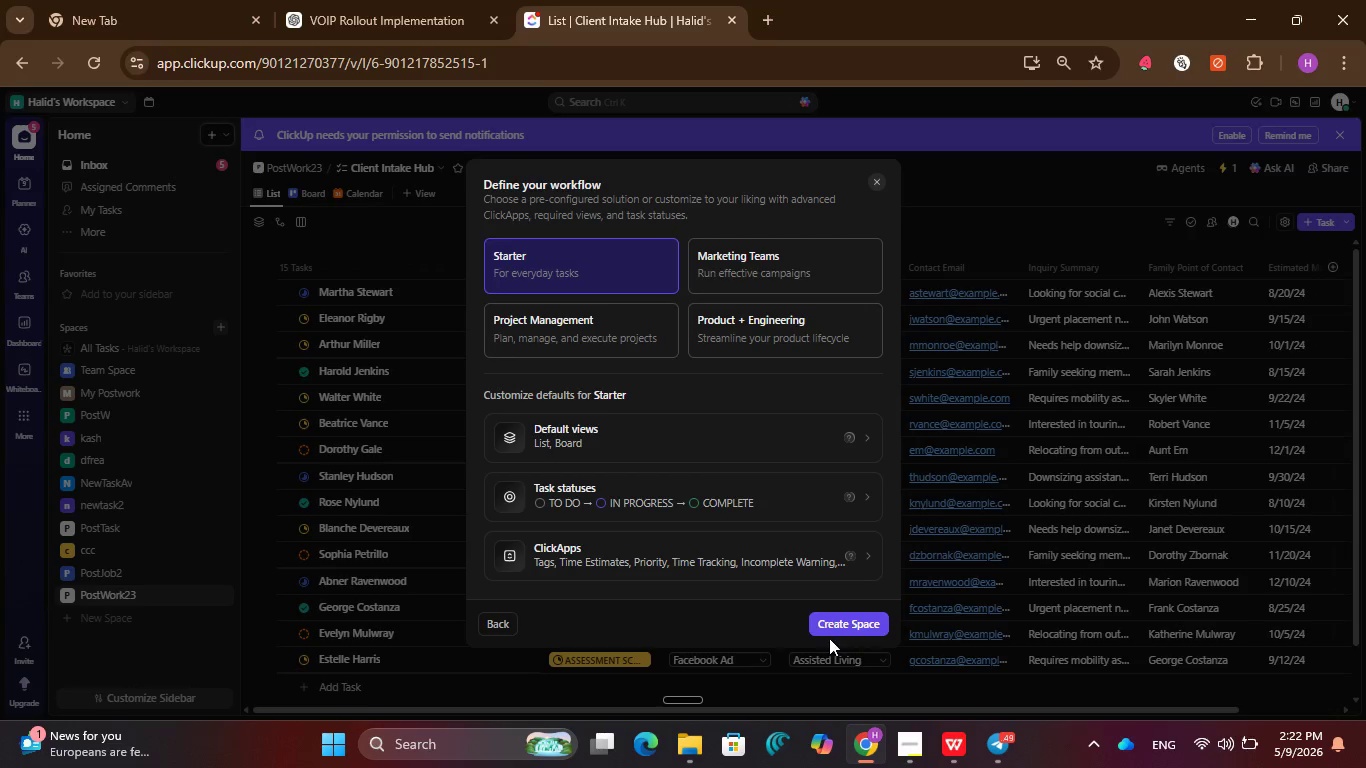 
left_click([836, 612])
 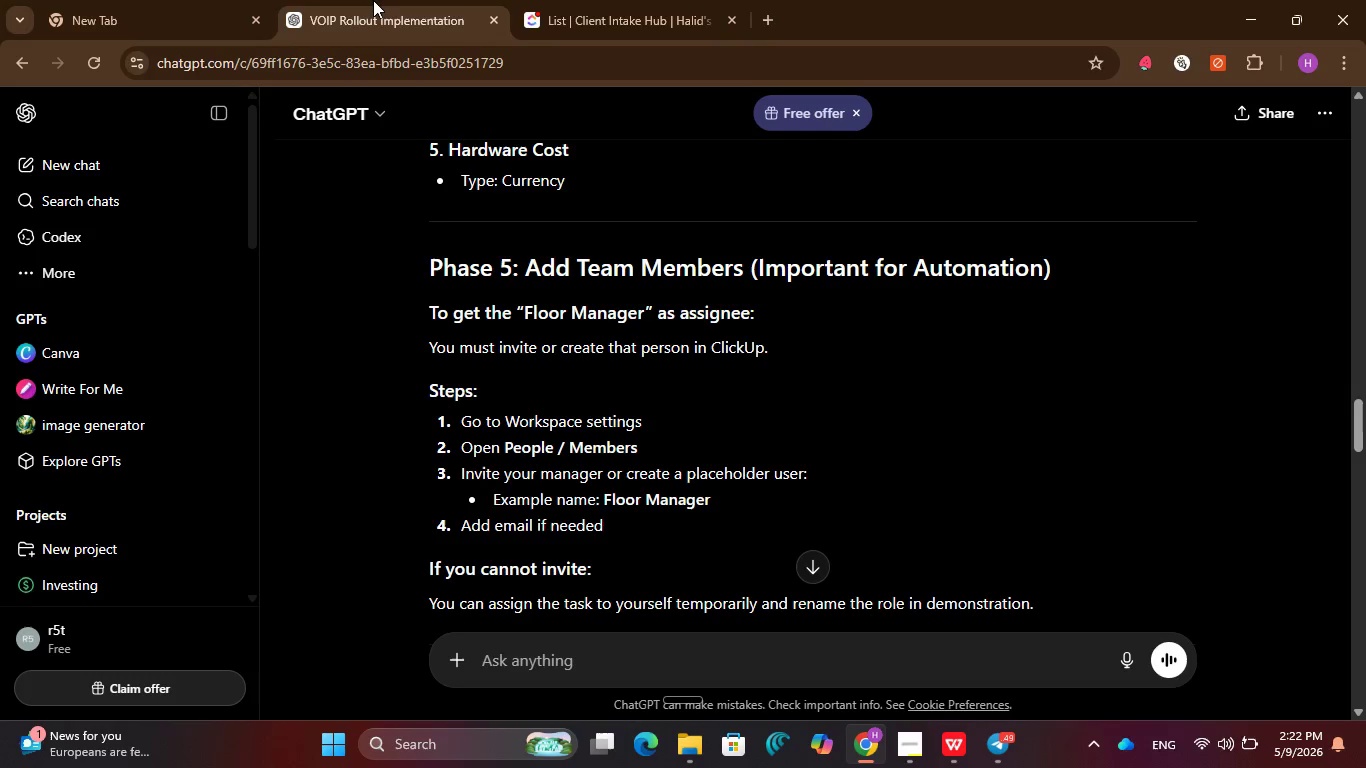 
scroll: coordinate [750, 291], scroll_direction: up, amount: 22.0
 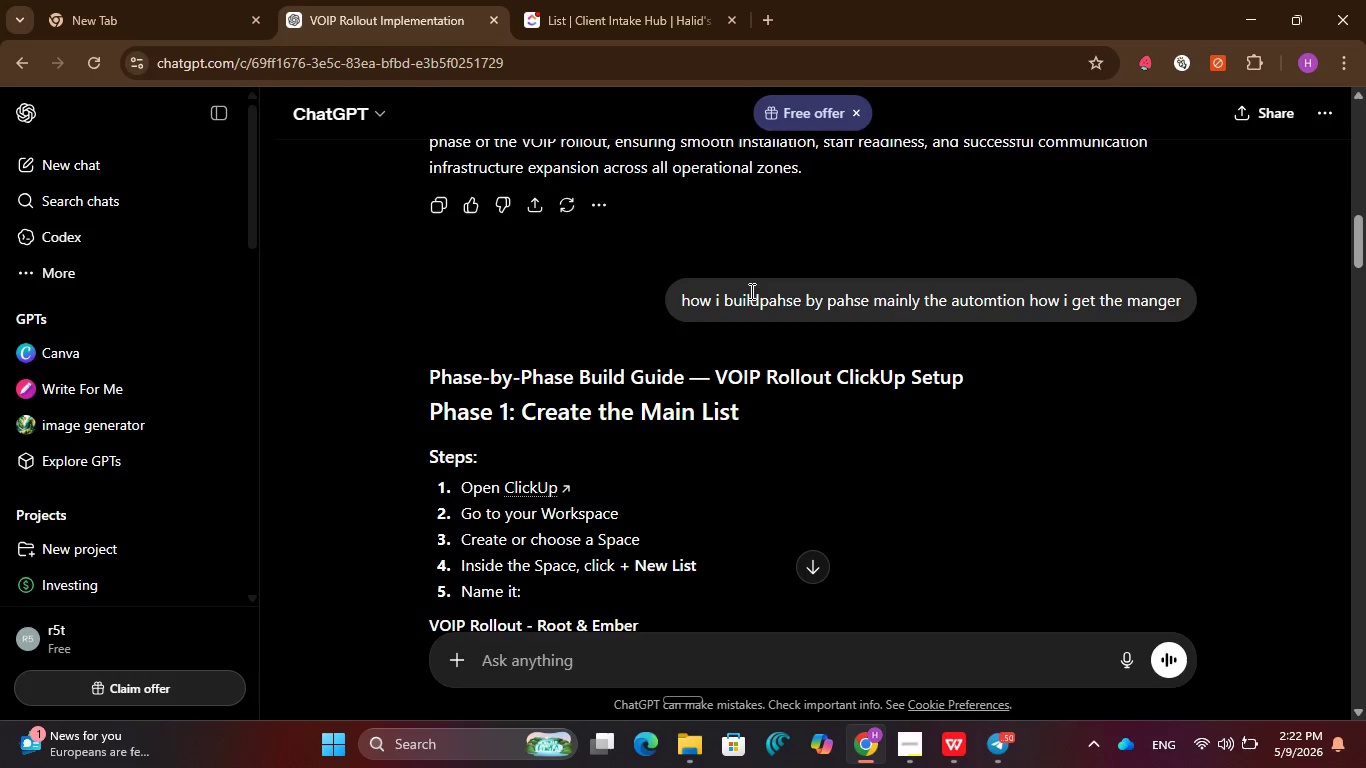 
scroll: coordinate [750, 291], scroll_direction: down, amount: 1.0
 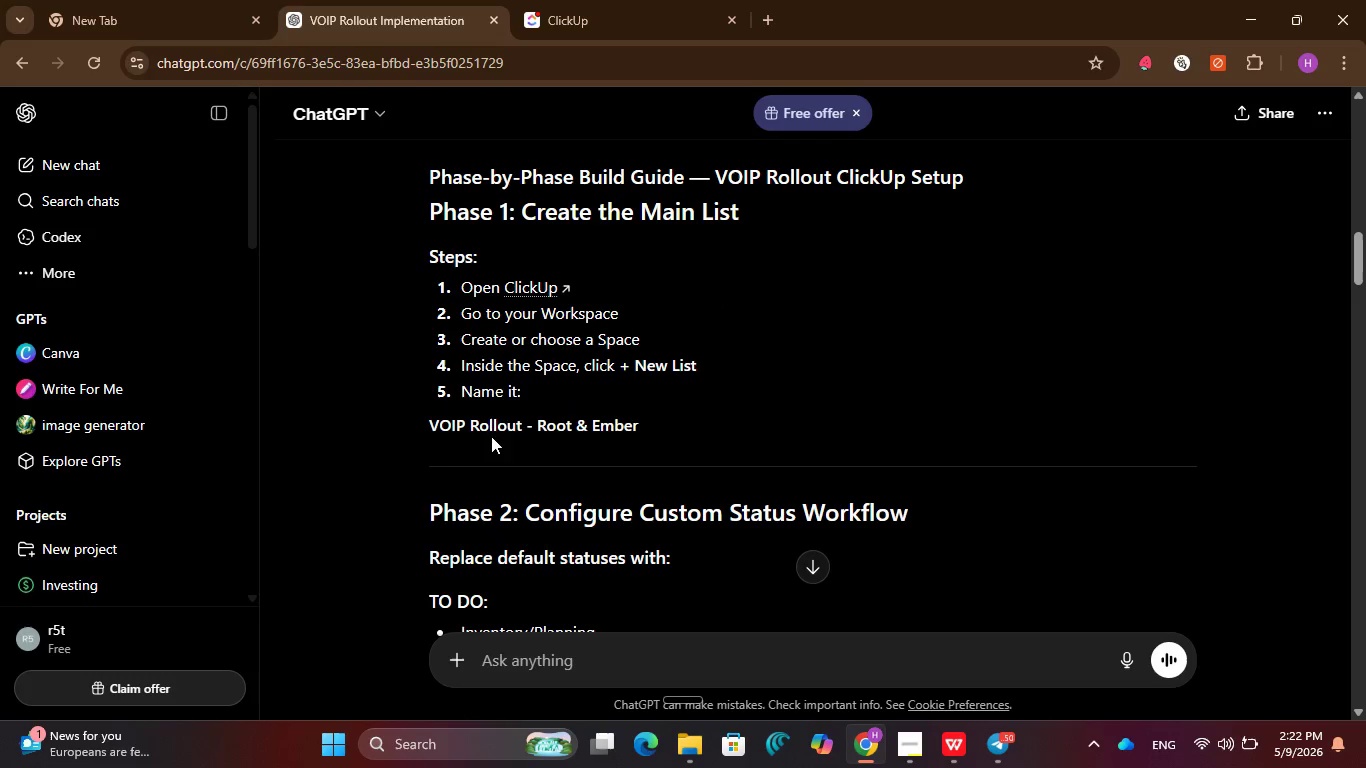 
left_click_drag(start_coordinate=[429, 426], to_coordinate=[650, 425])
 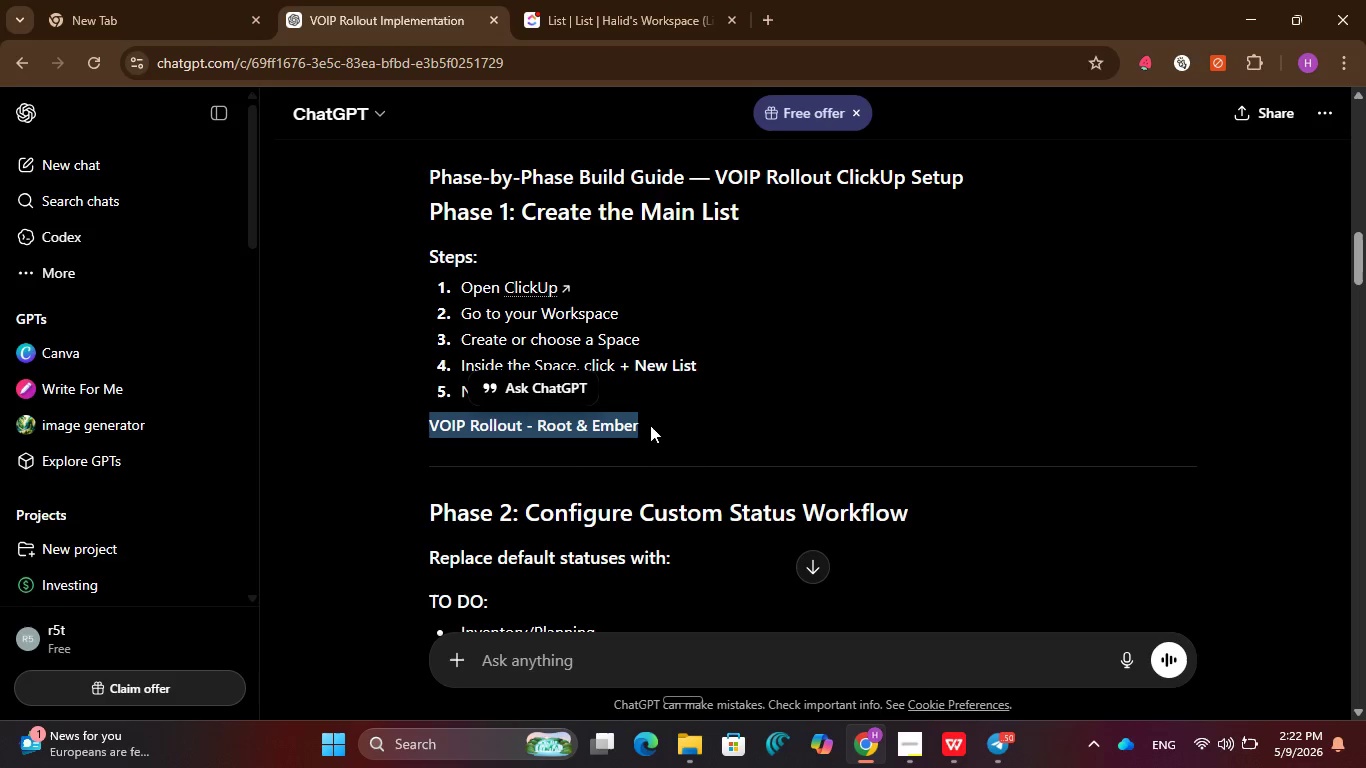 
key(Control+C)
 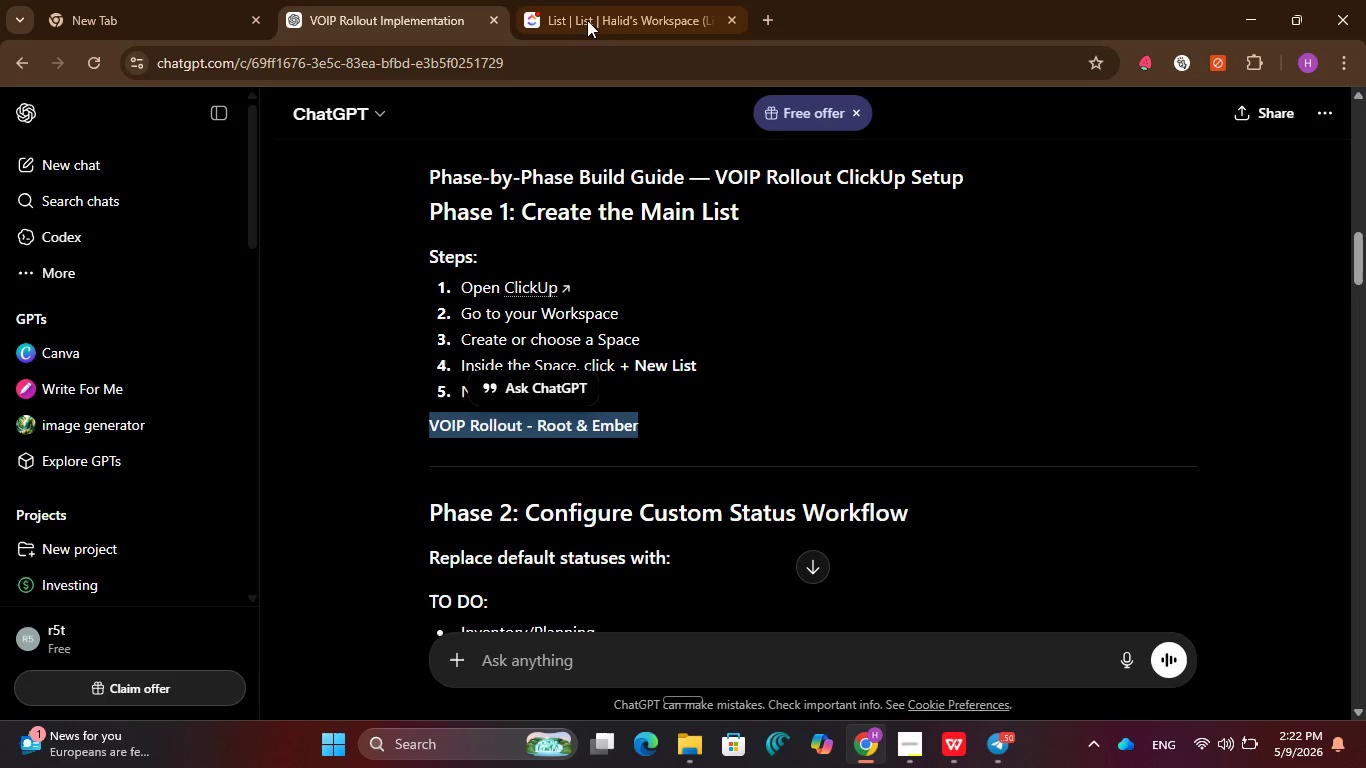 
left_click([584, 0])
 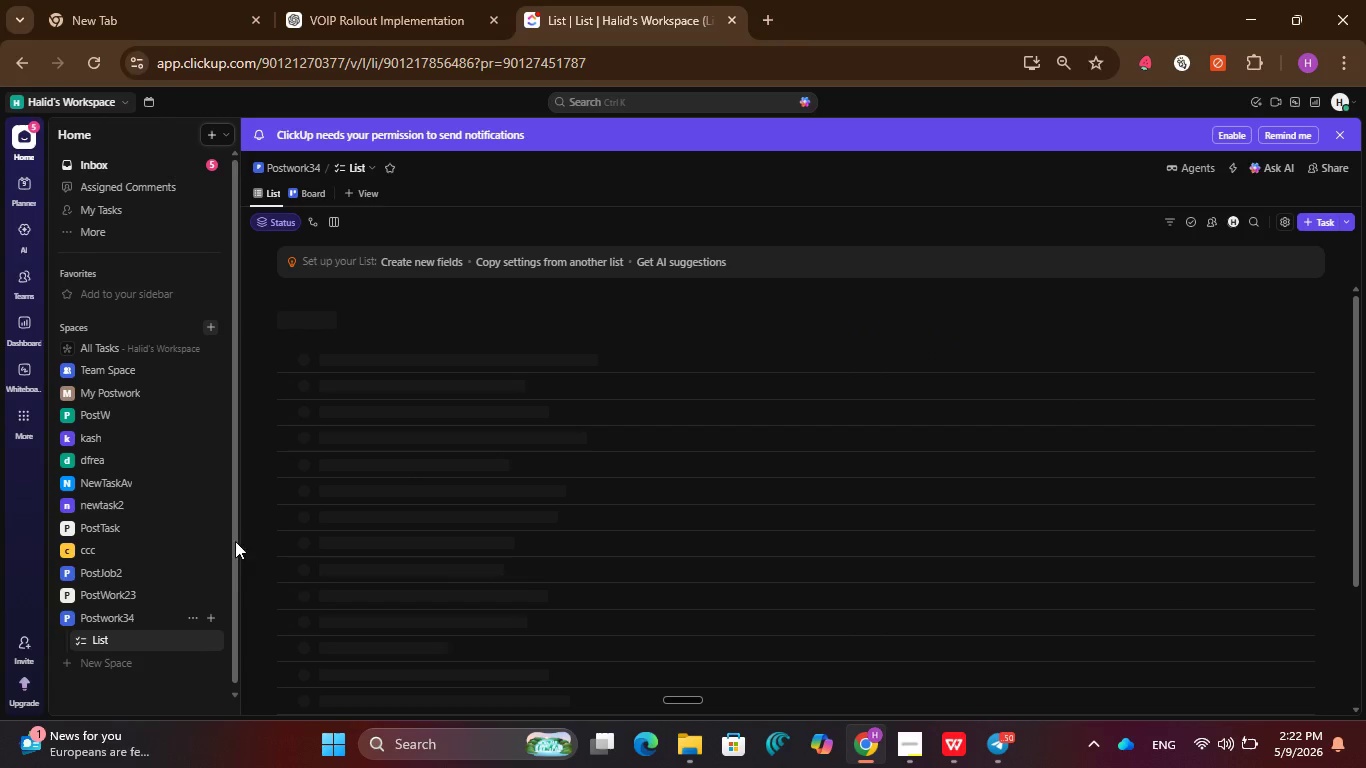 
scroll: coordinate [194, 610], scroll_direction: down, amount: 1.0
 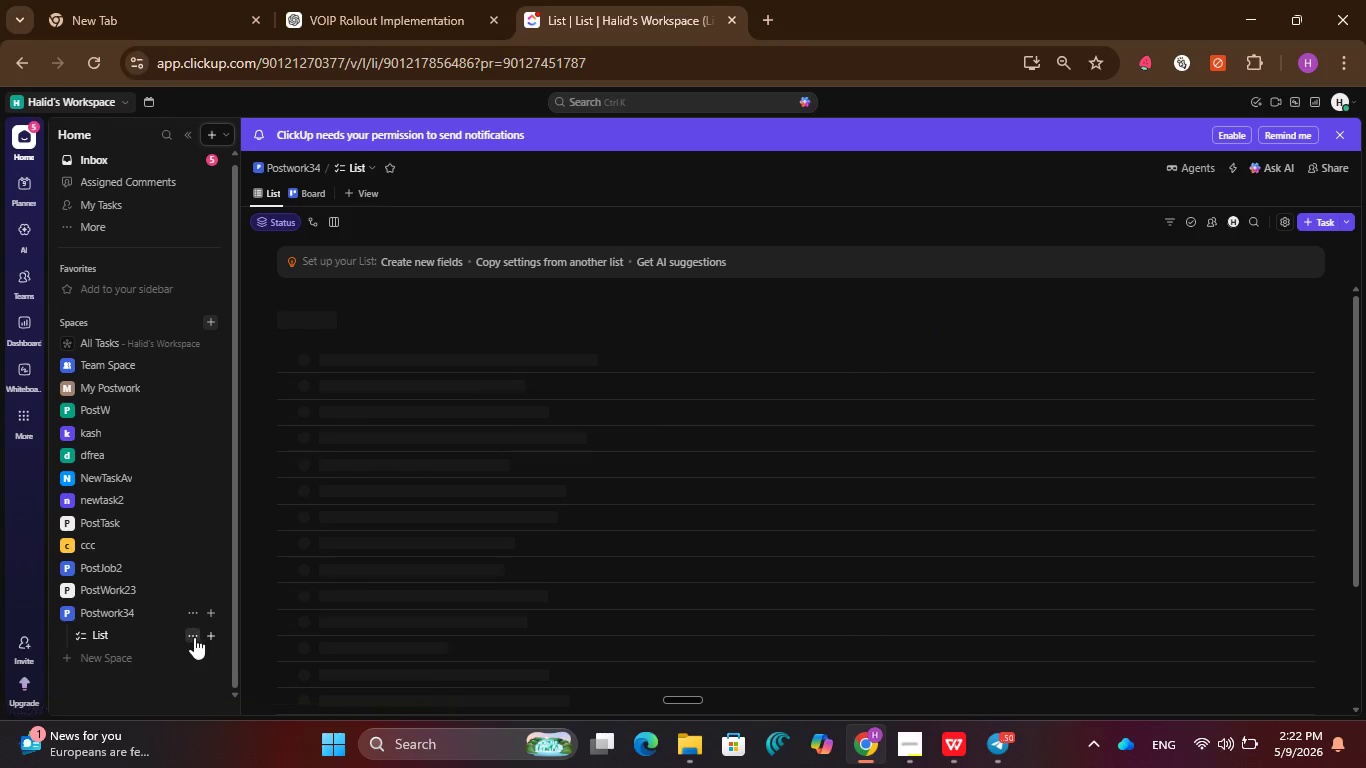 
left_click([197, 637])
 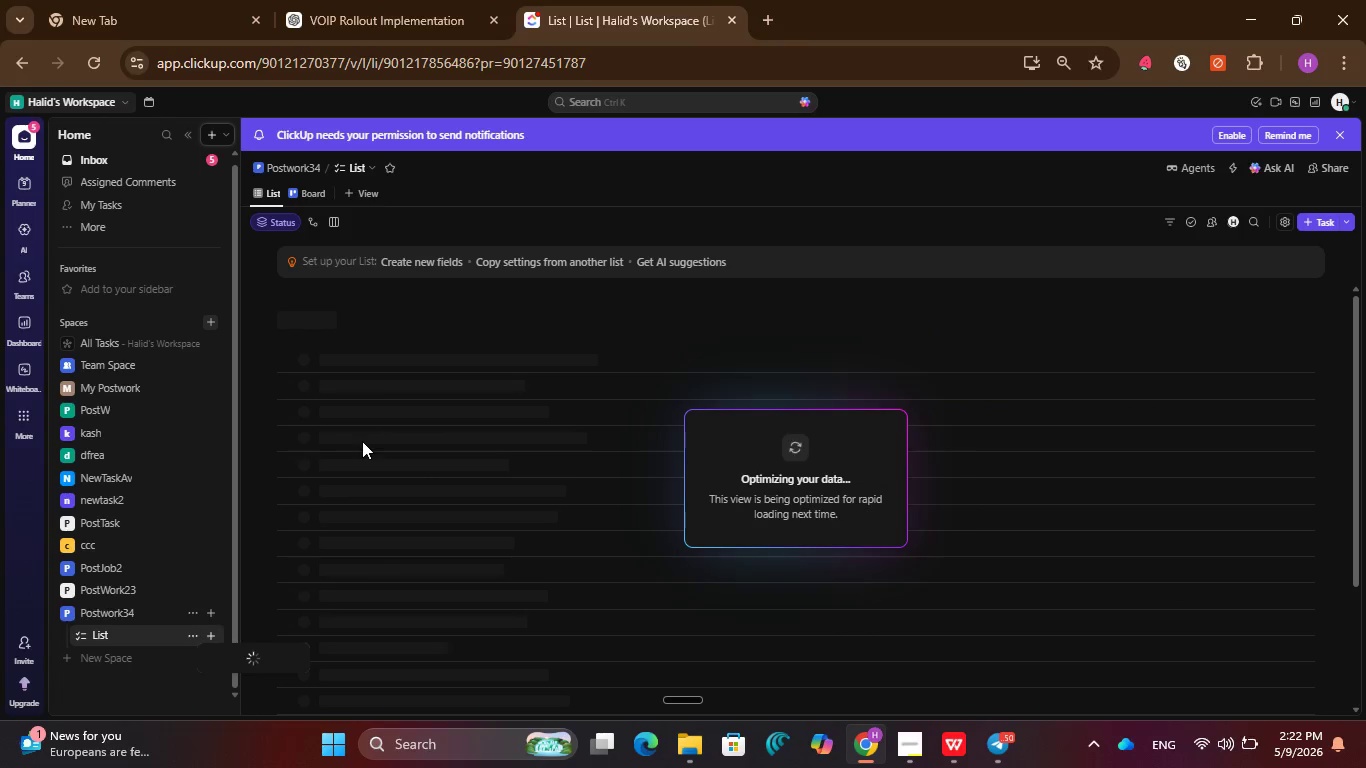 
left_click([992, 725])
 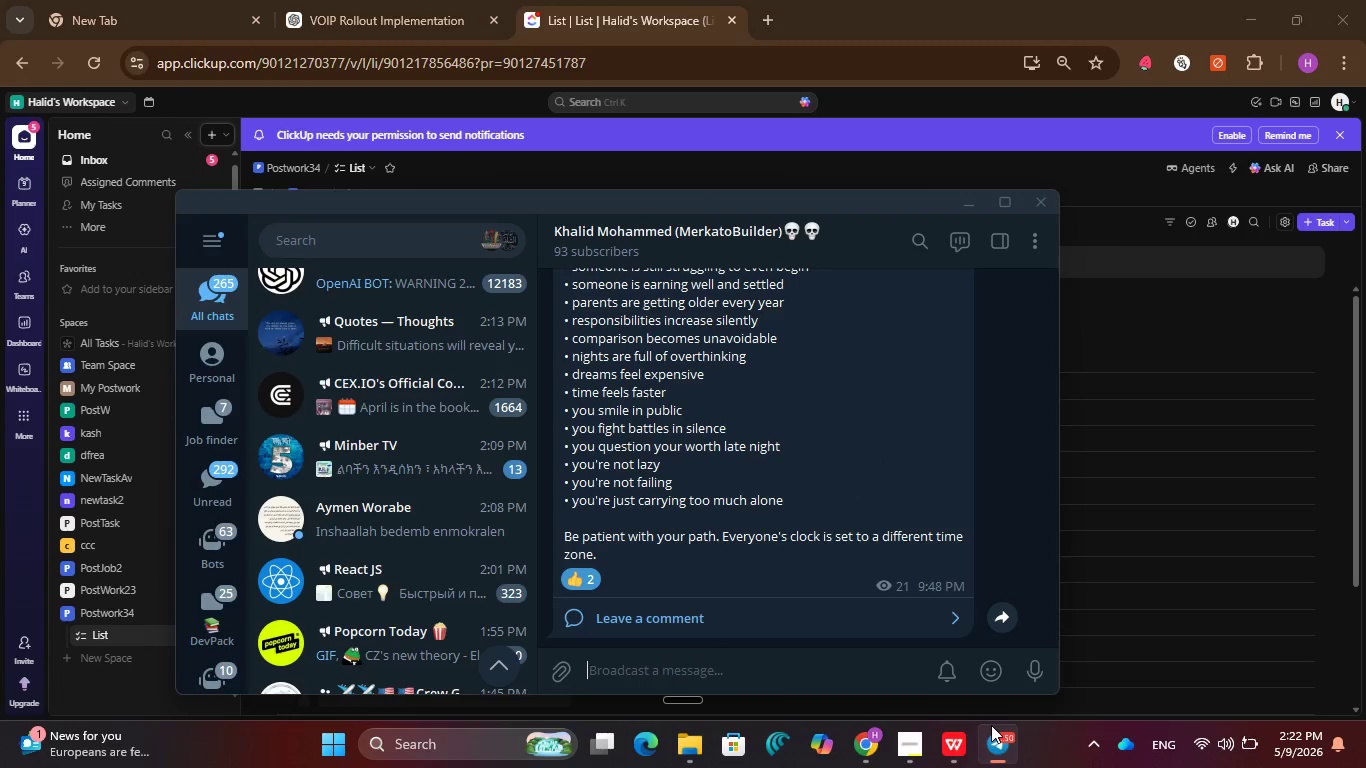 
left_click([991, 725])
 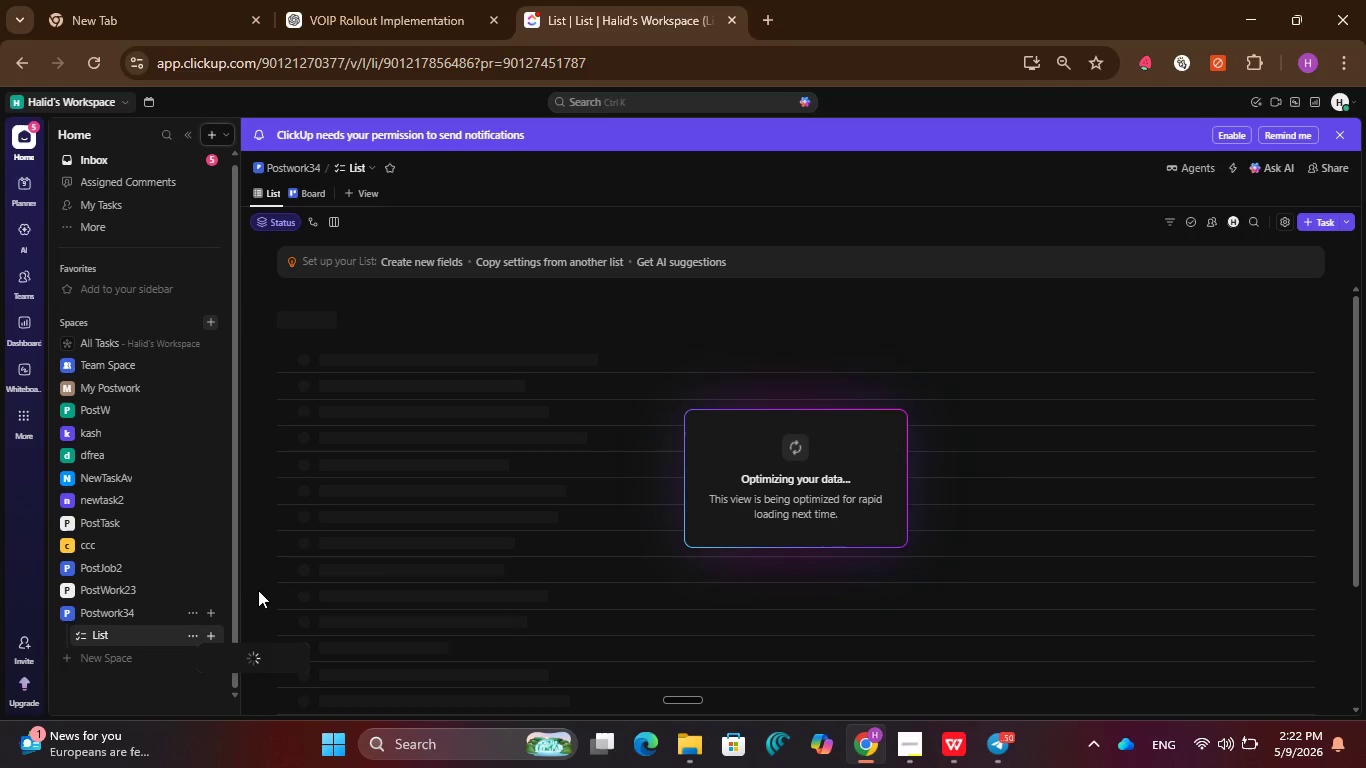 
wait(6.53)
 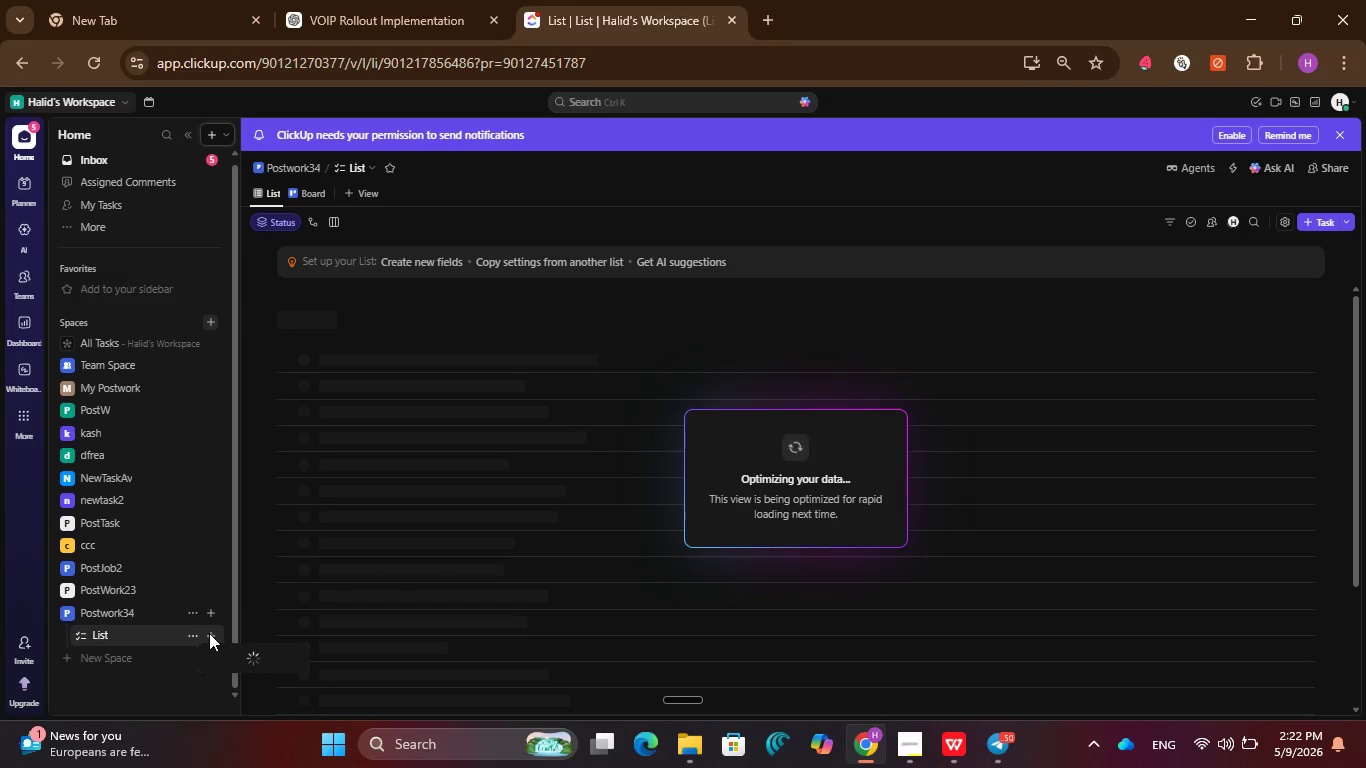 
scroll: coordinate [627, 509], scroll_direction: down, amount: 3.0
 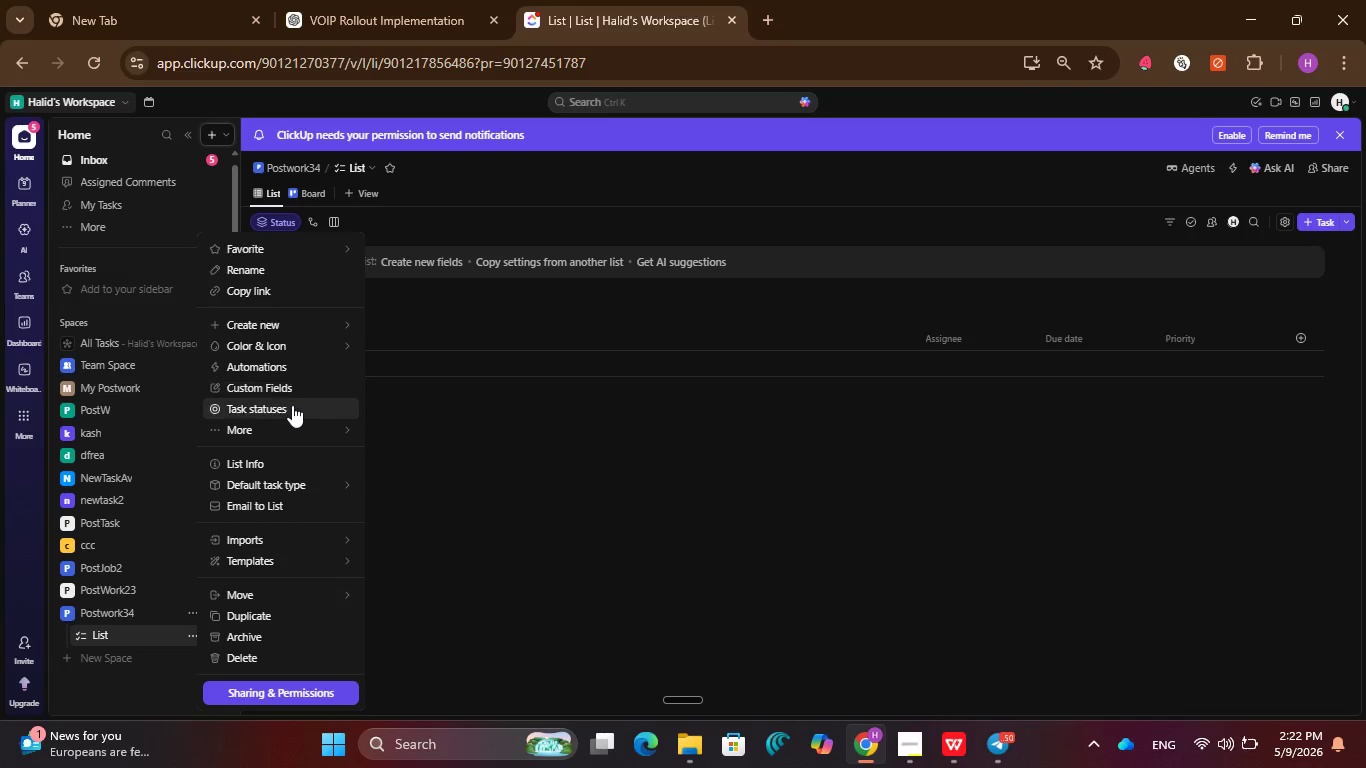 
wait(6.7)
 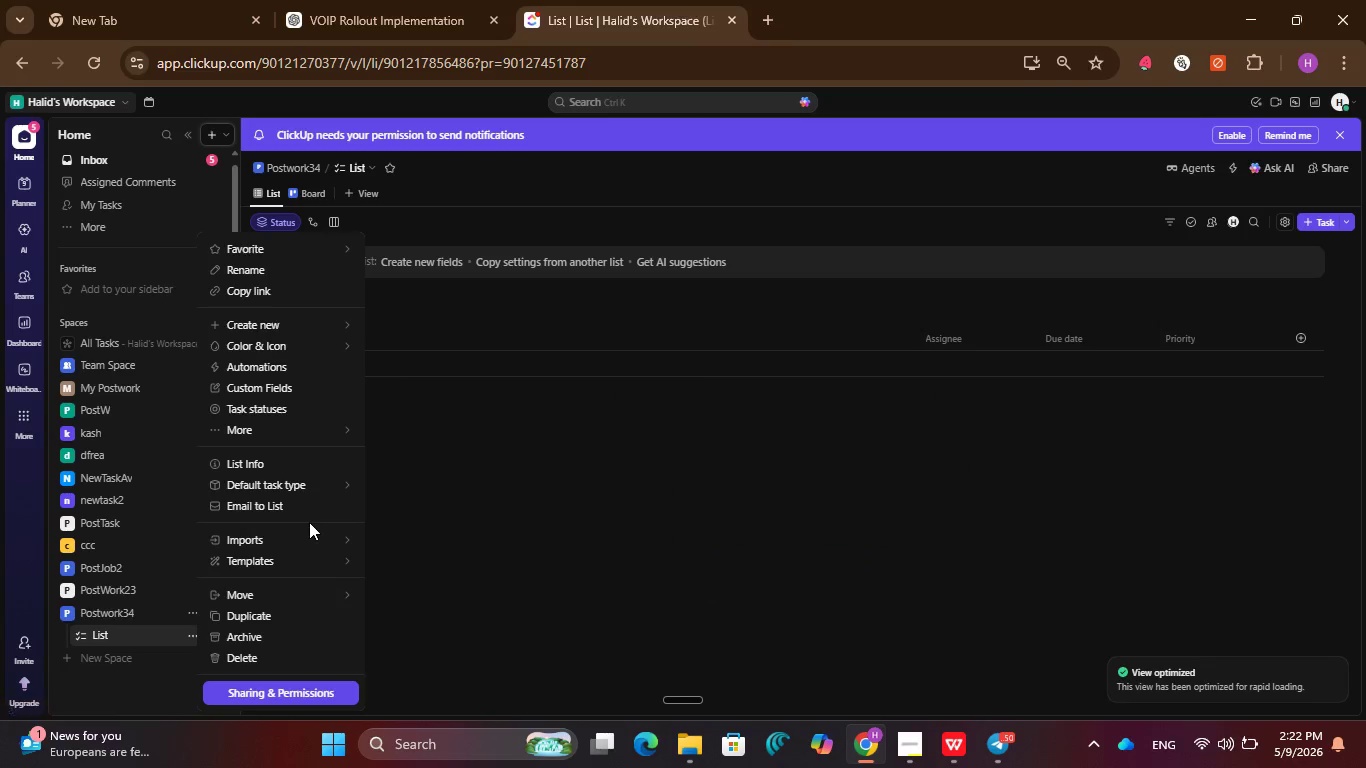 
mouse_move([281, 506])
 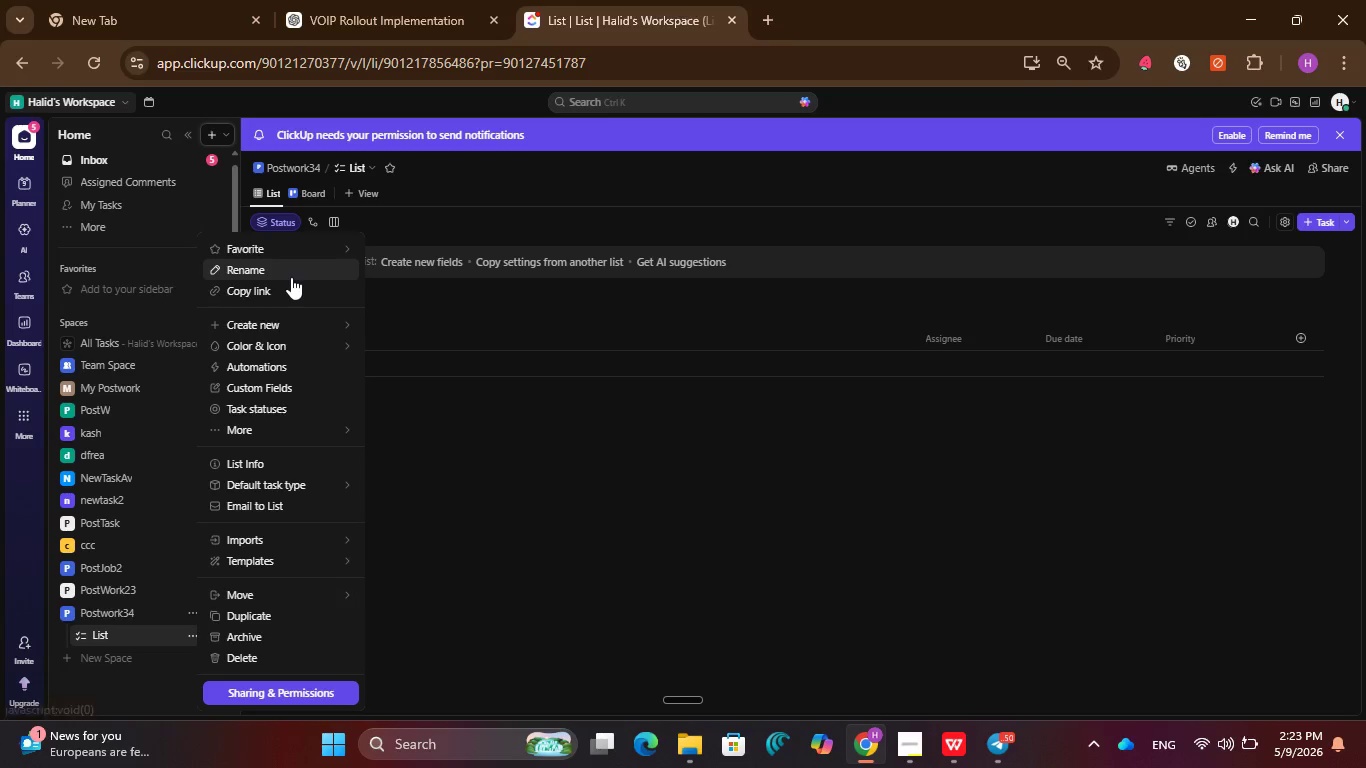 
left_click([290, 276])
 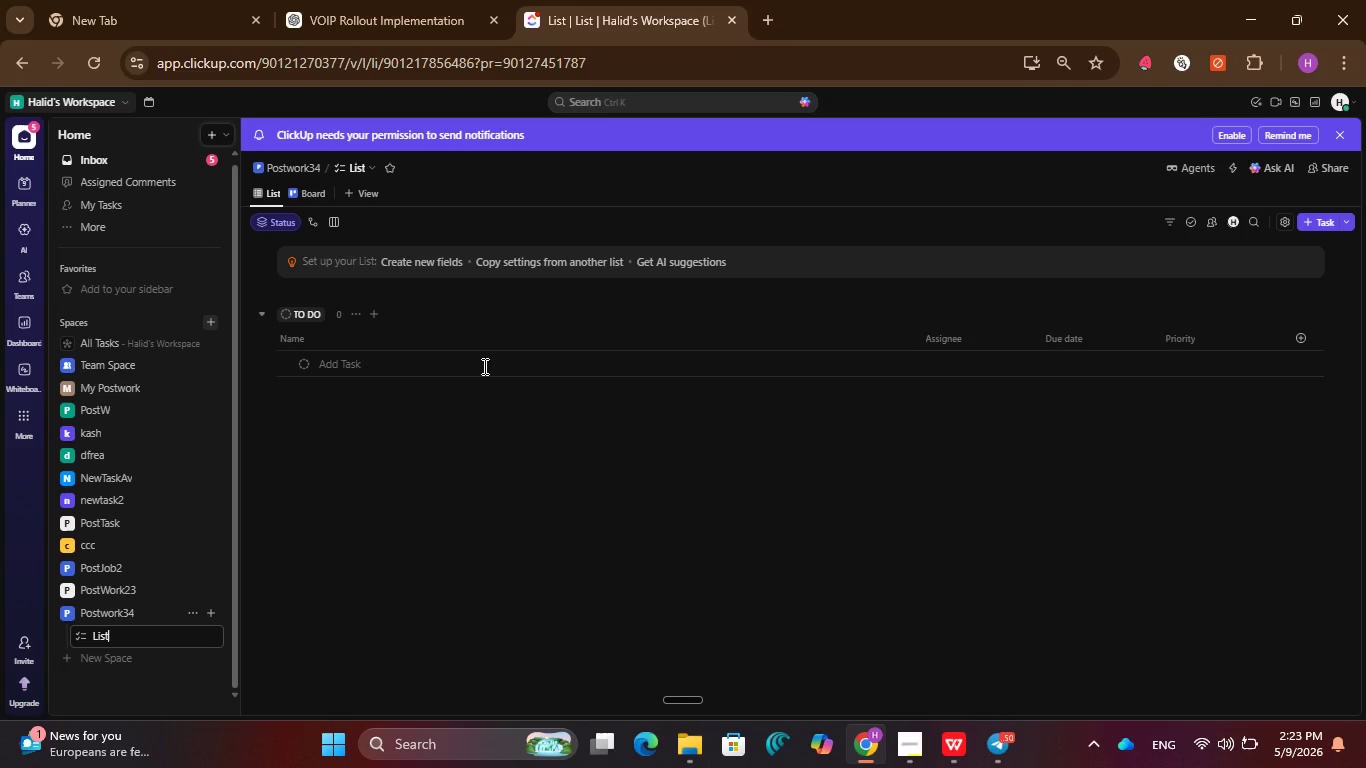 
key(Backspace)
 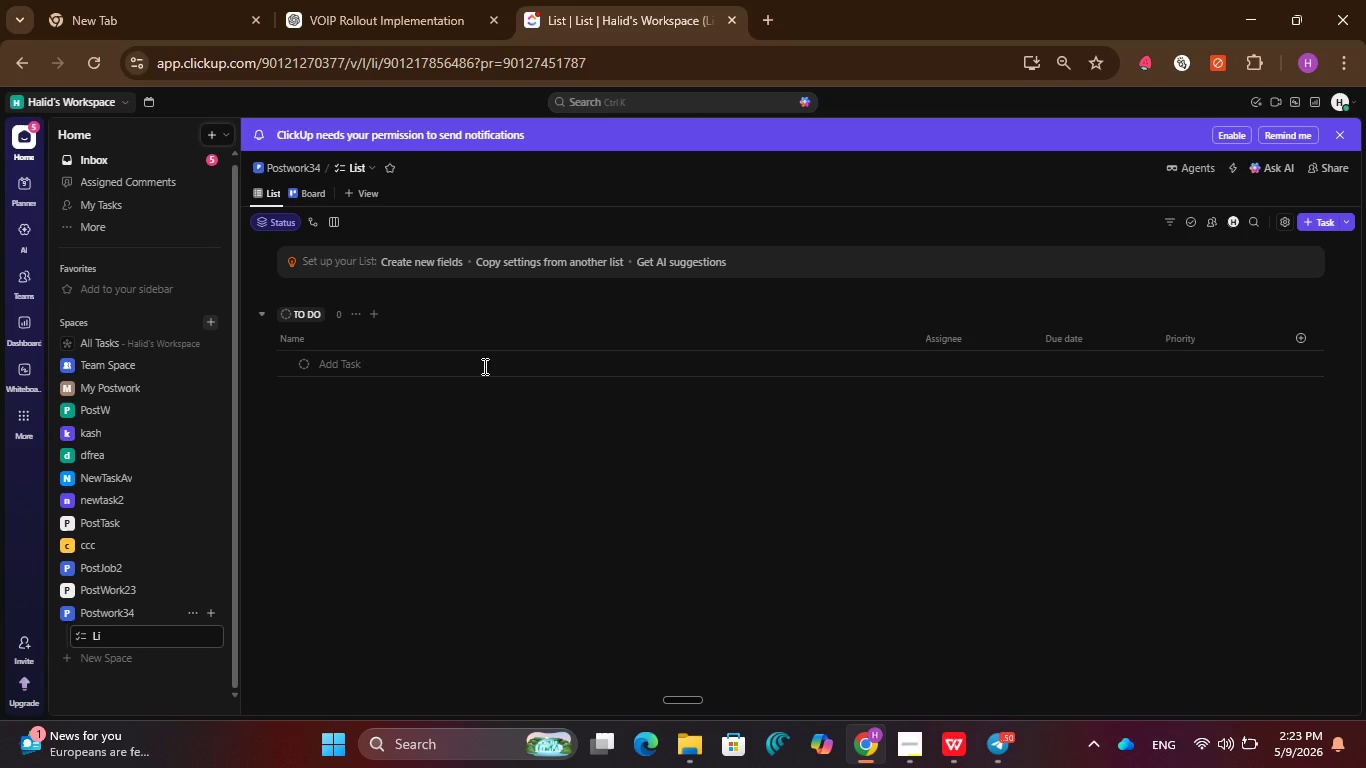 
key(Backspace)
 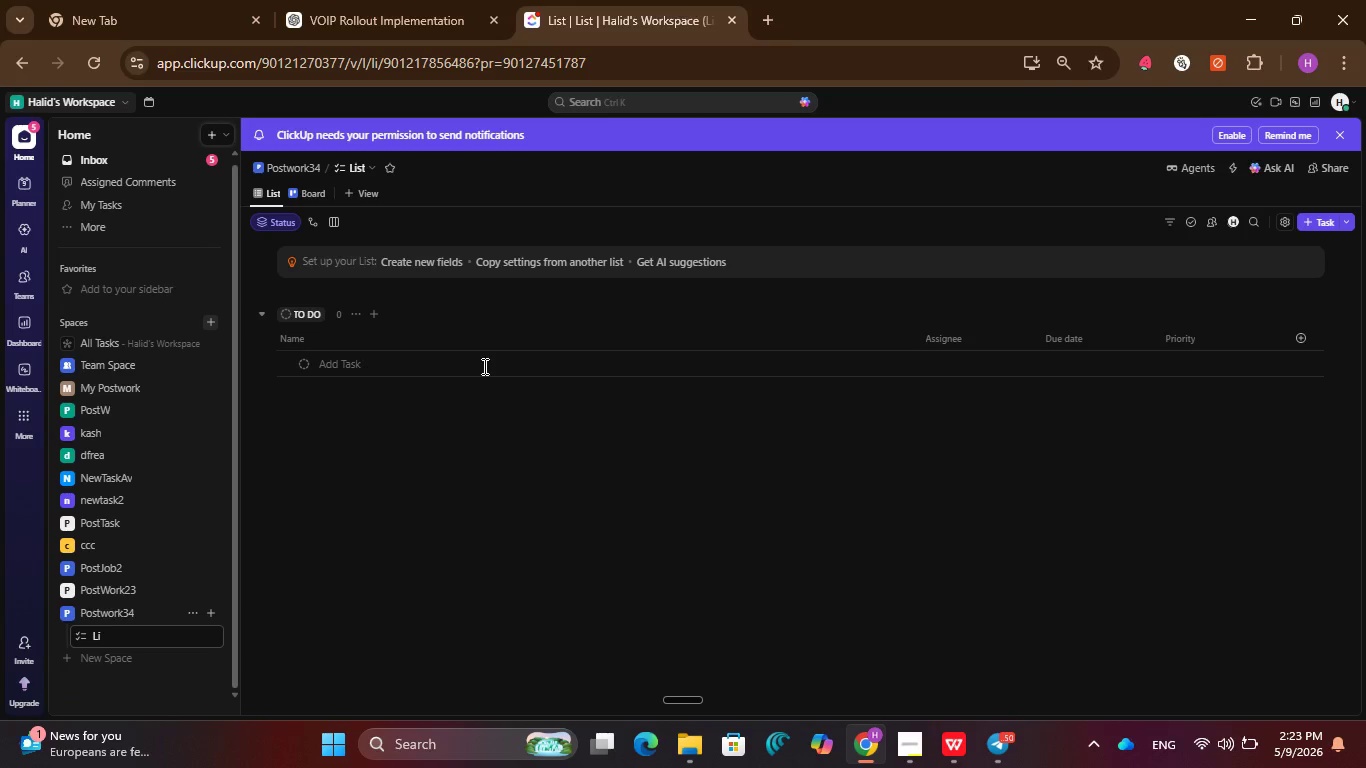 
key(Backspace)
 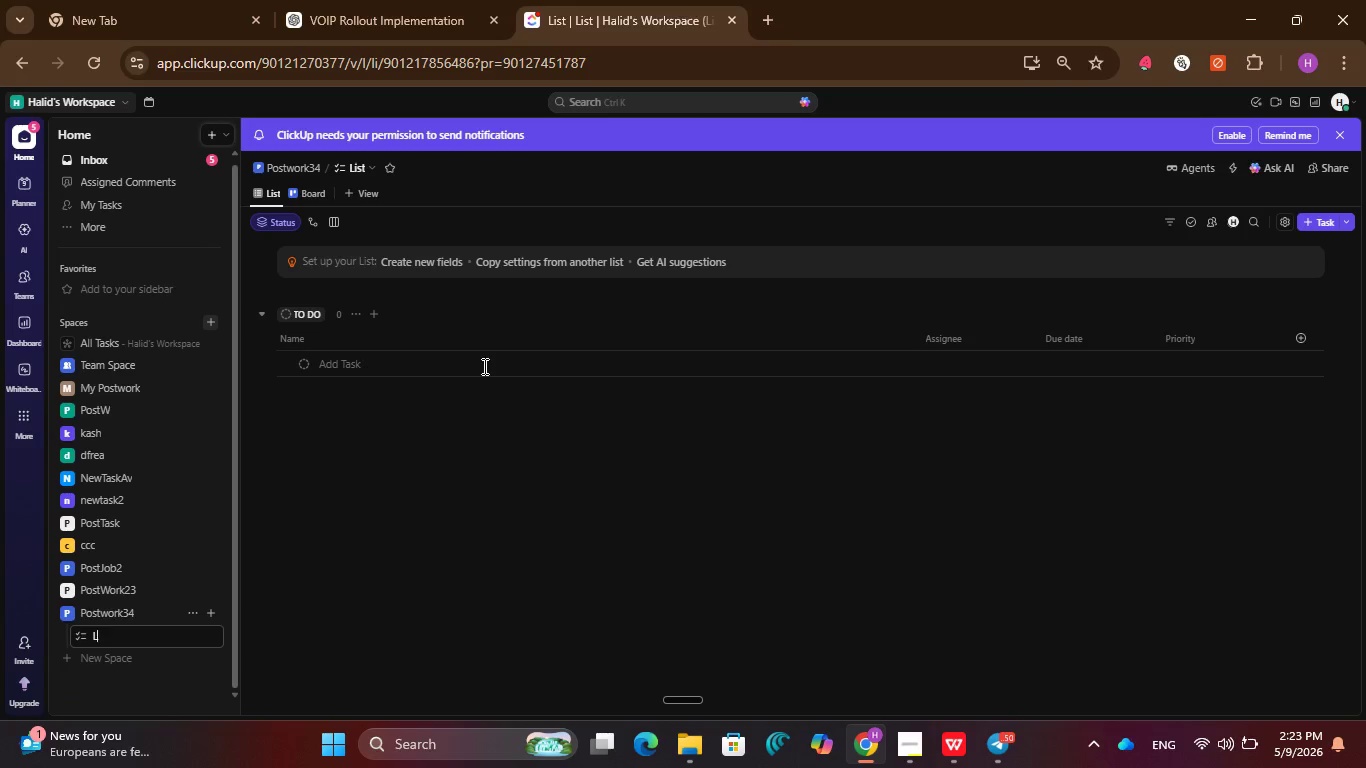 
key(Backspace)
 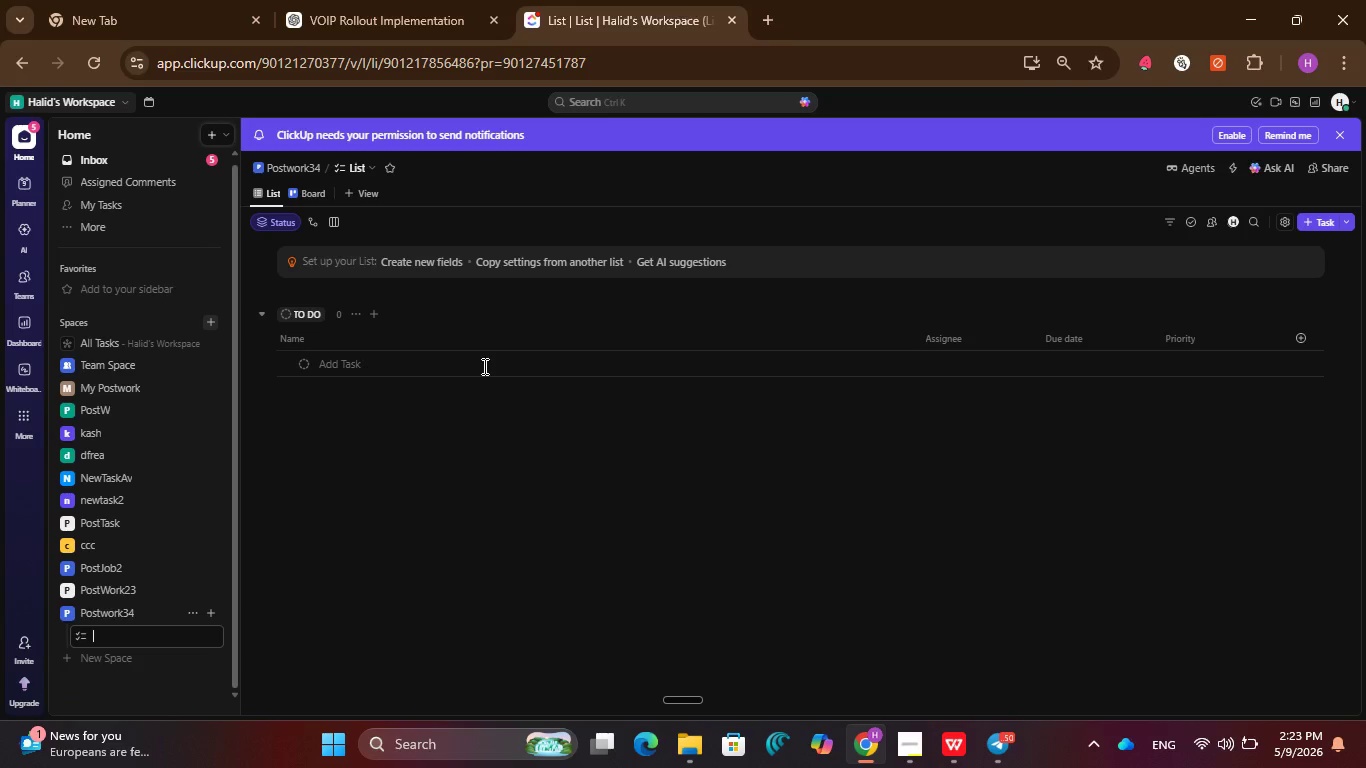 
key(Control+ControlLeft)
 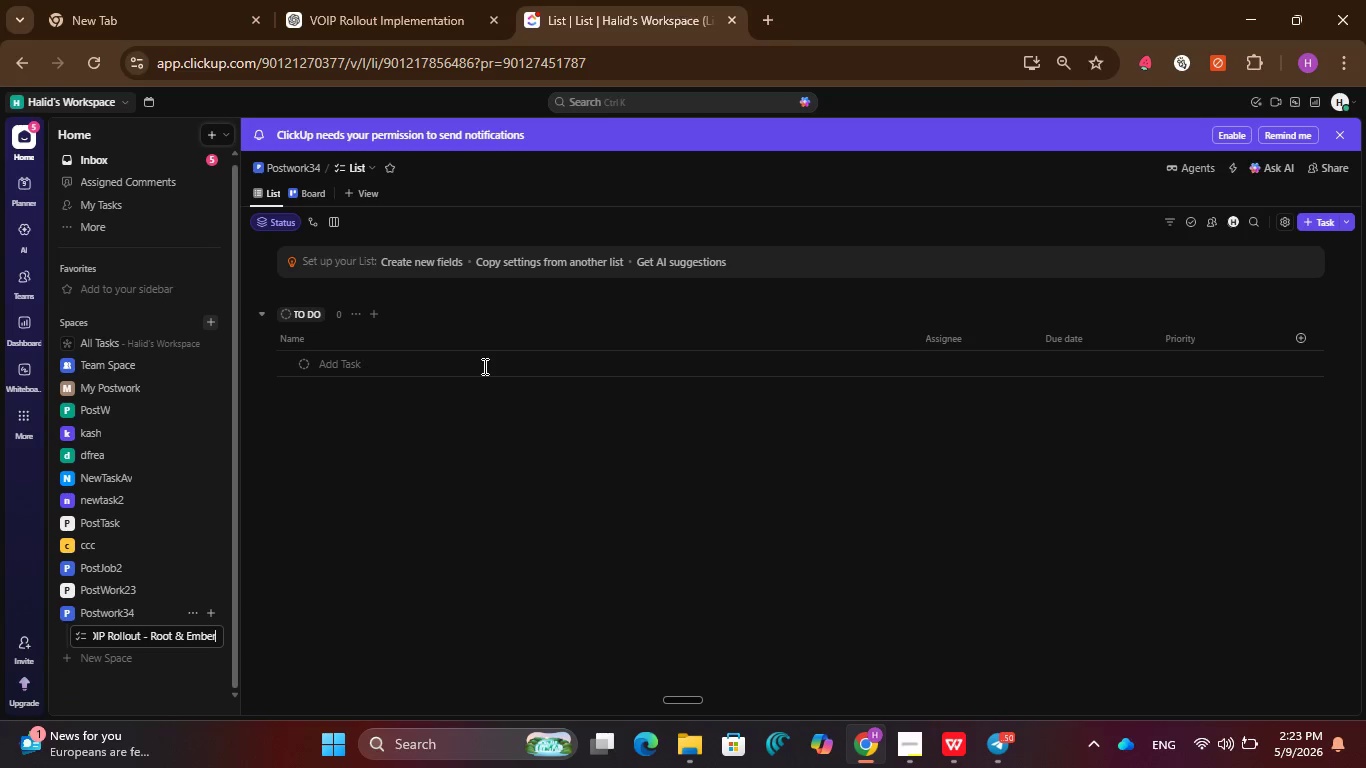 
key(Control+V)
 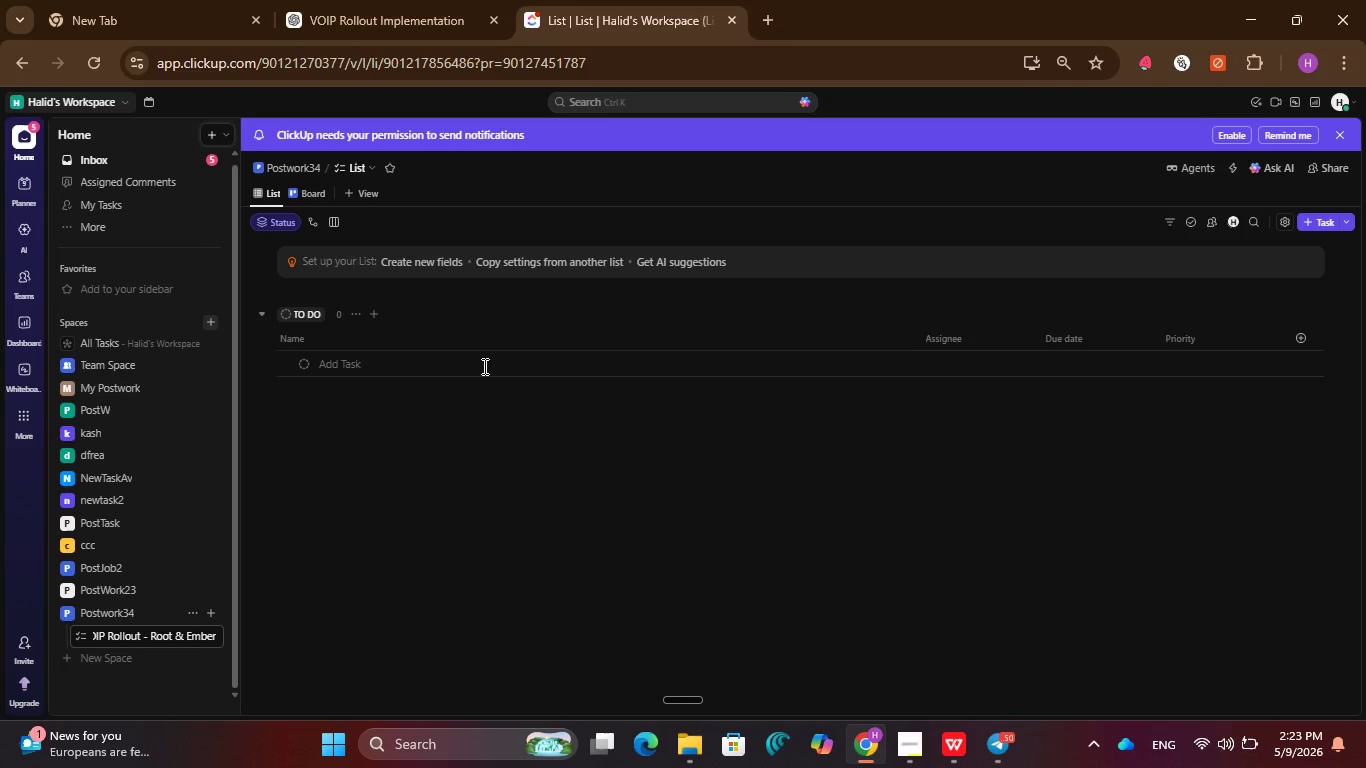 
key(Enter)
 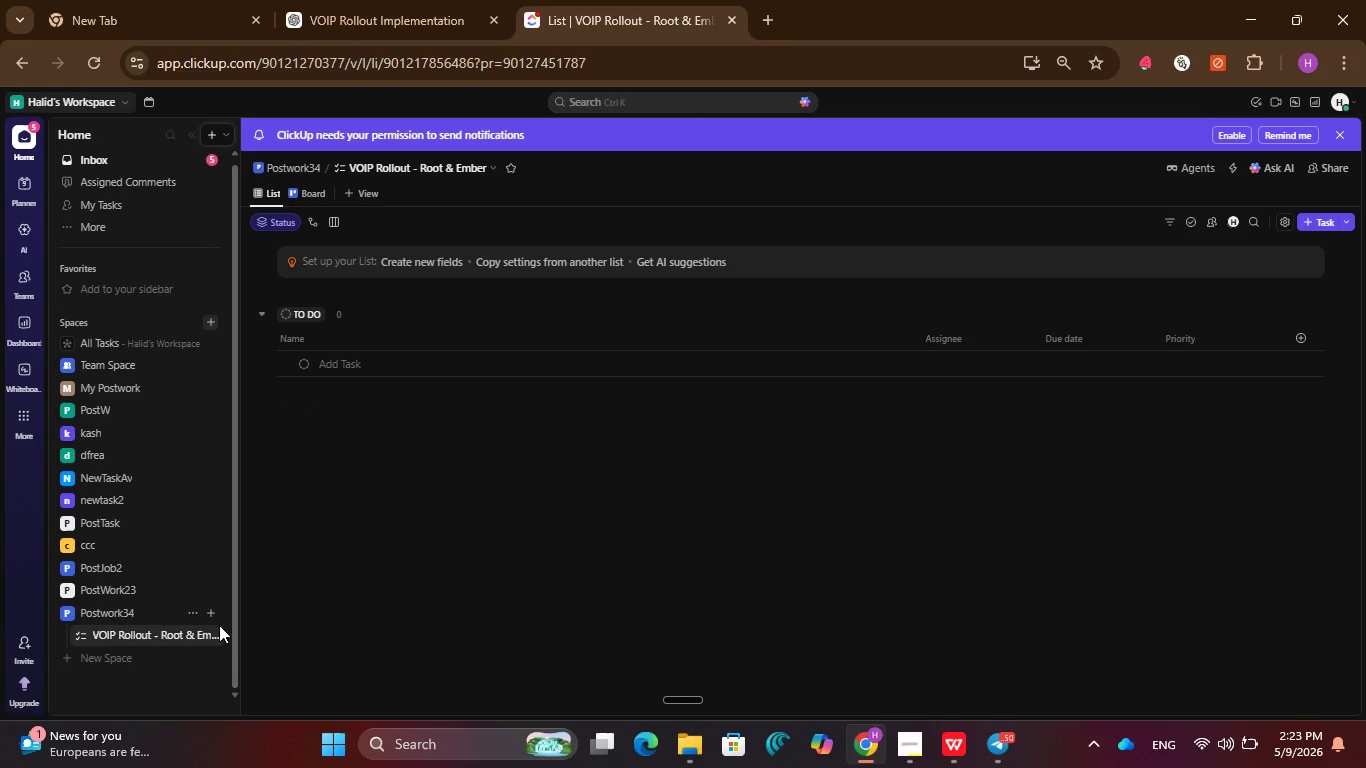 
left_click([207, 637])
 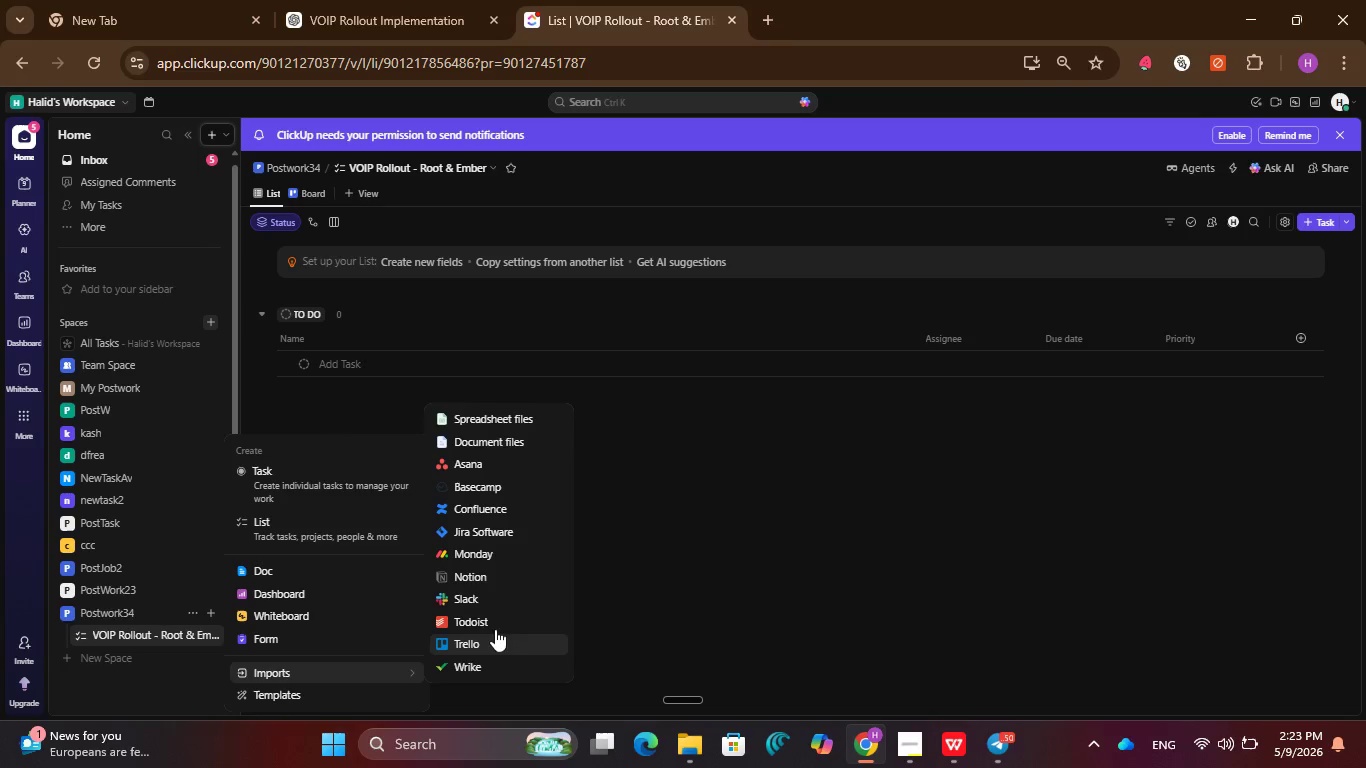 
left_click([511, 419])
 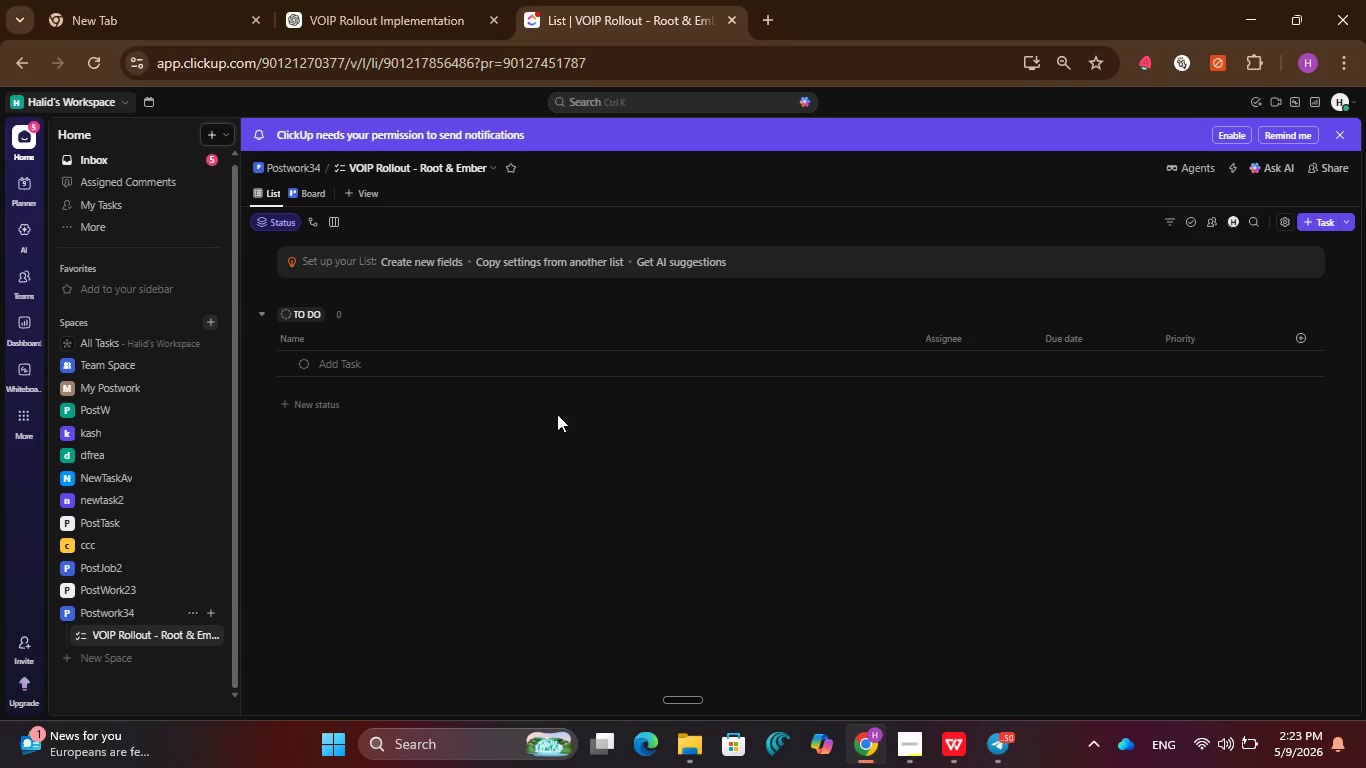 
mouse_move([646, 435])
 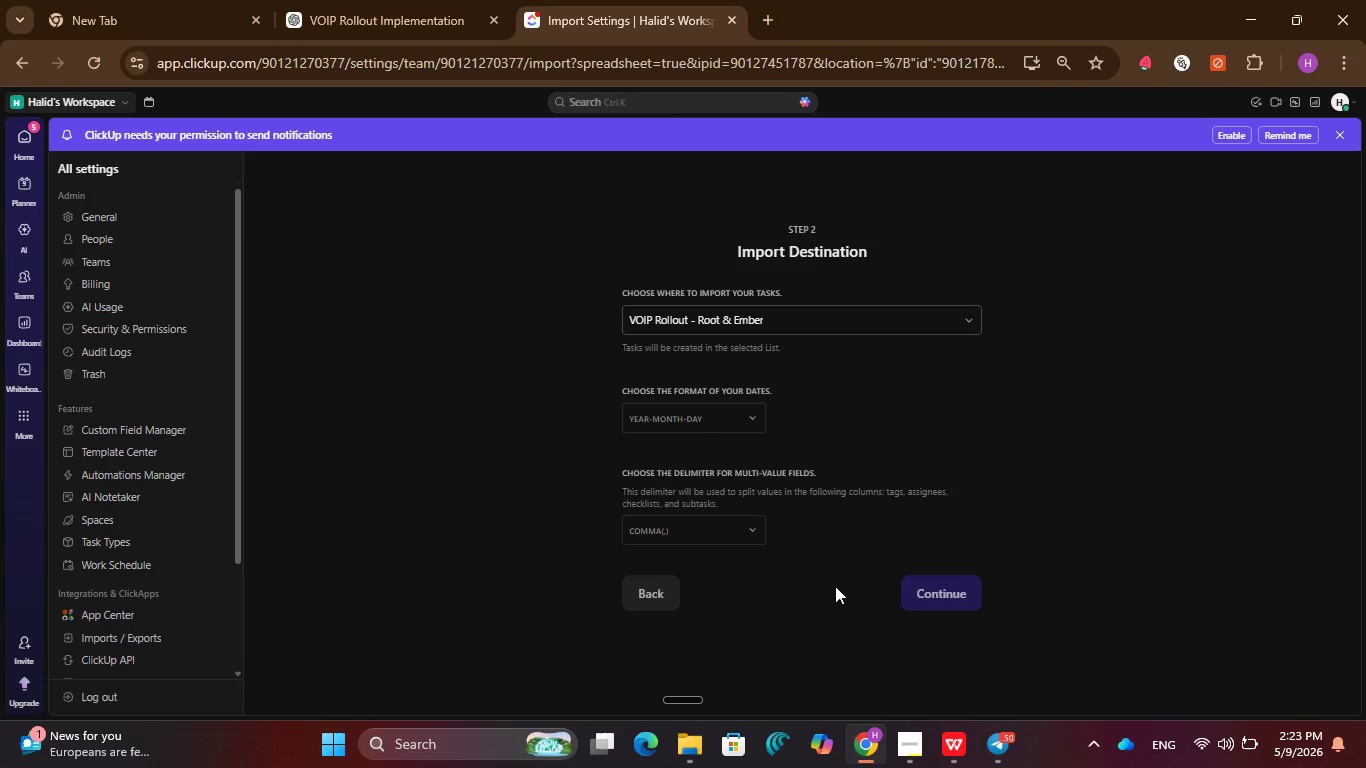 
wait(6.15)
 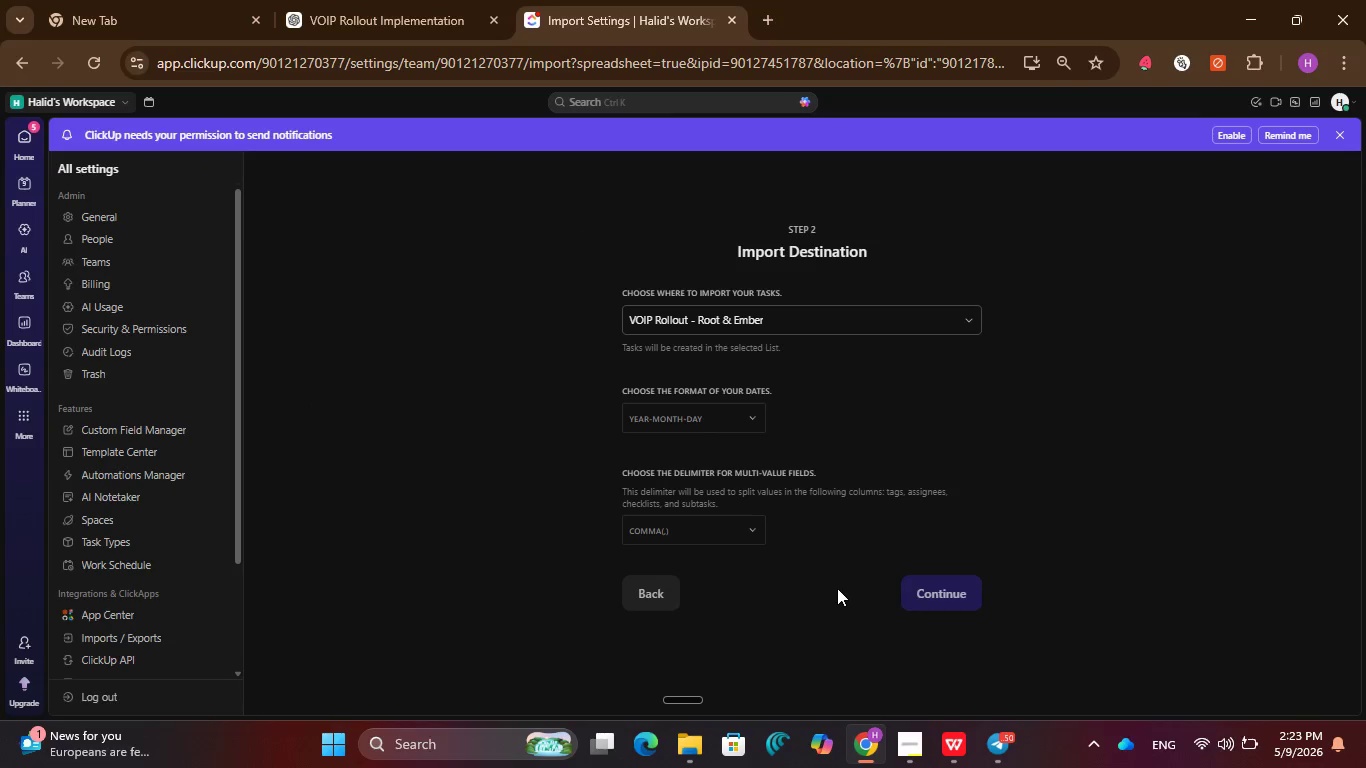 
left_click([992, 760])
 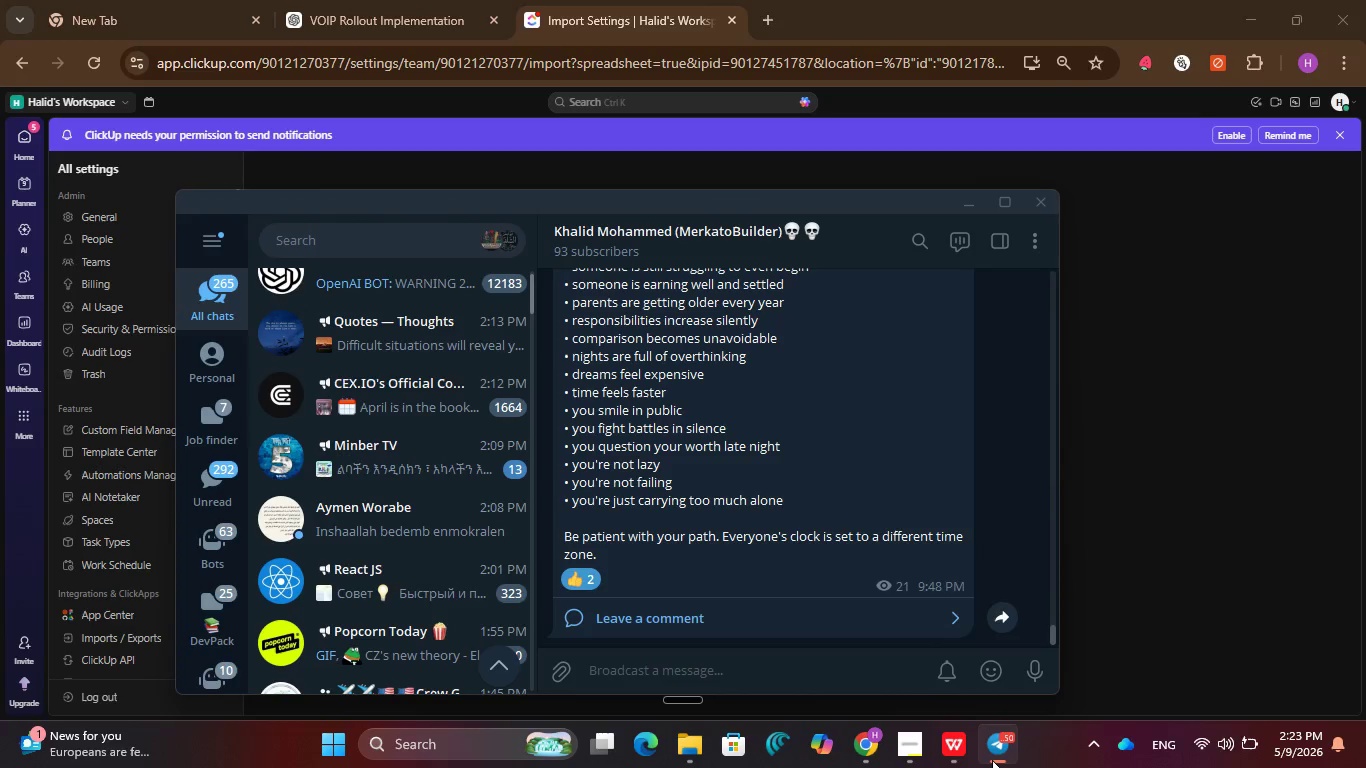 
left_click([992, 760])
 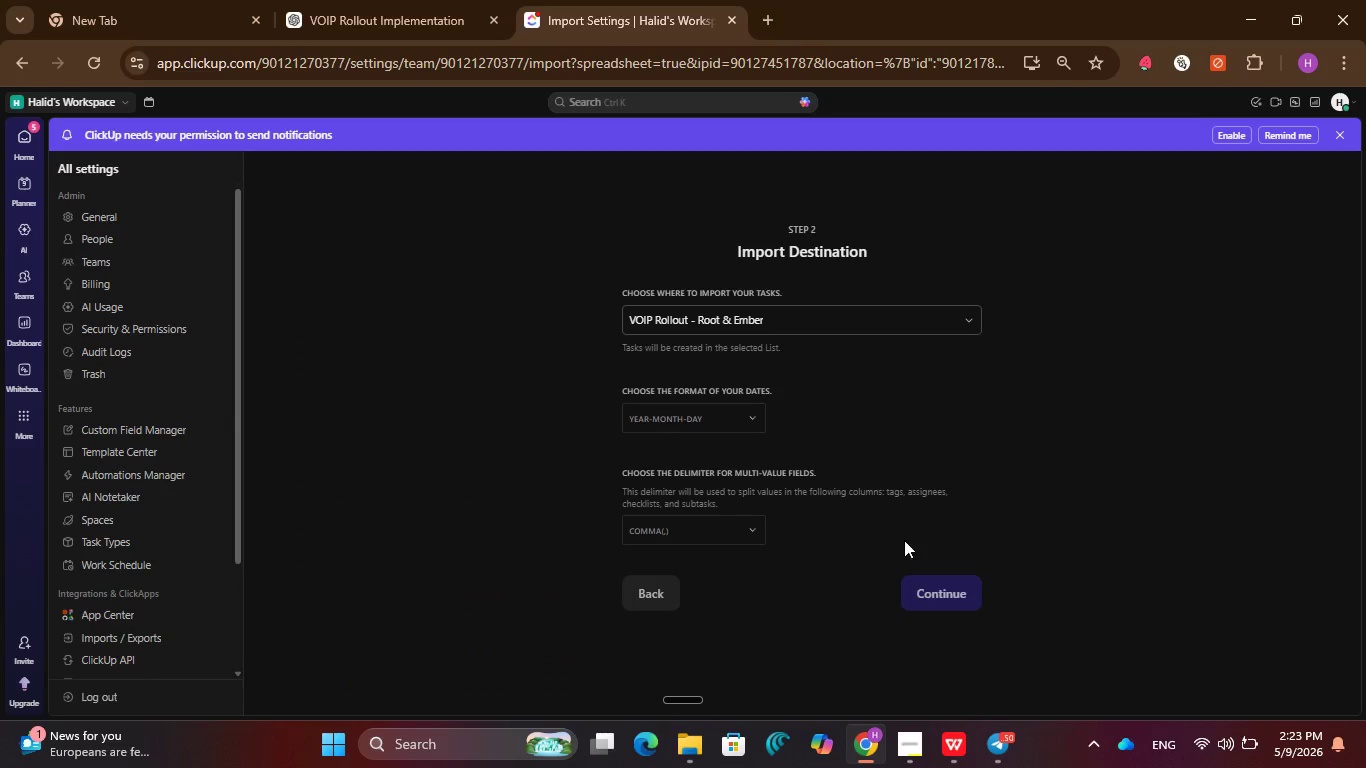 
wait(7.52)
 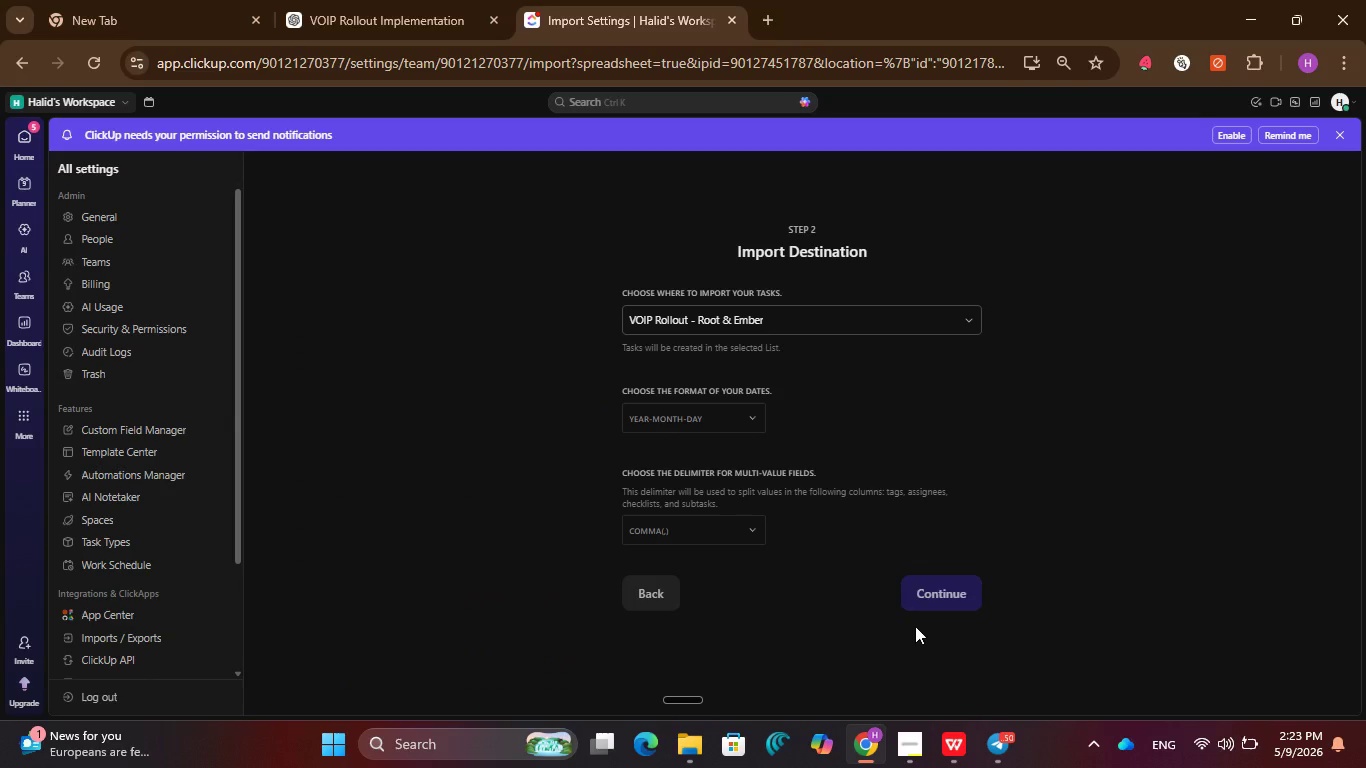 
left_click([950, 598])
 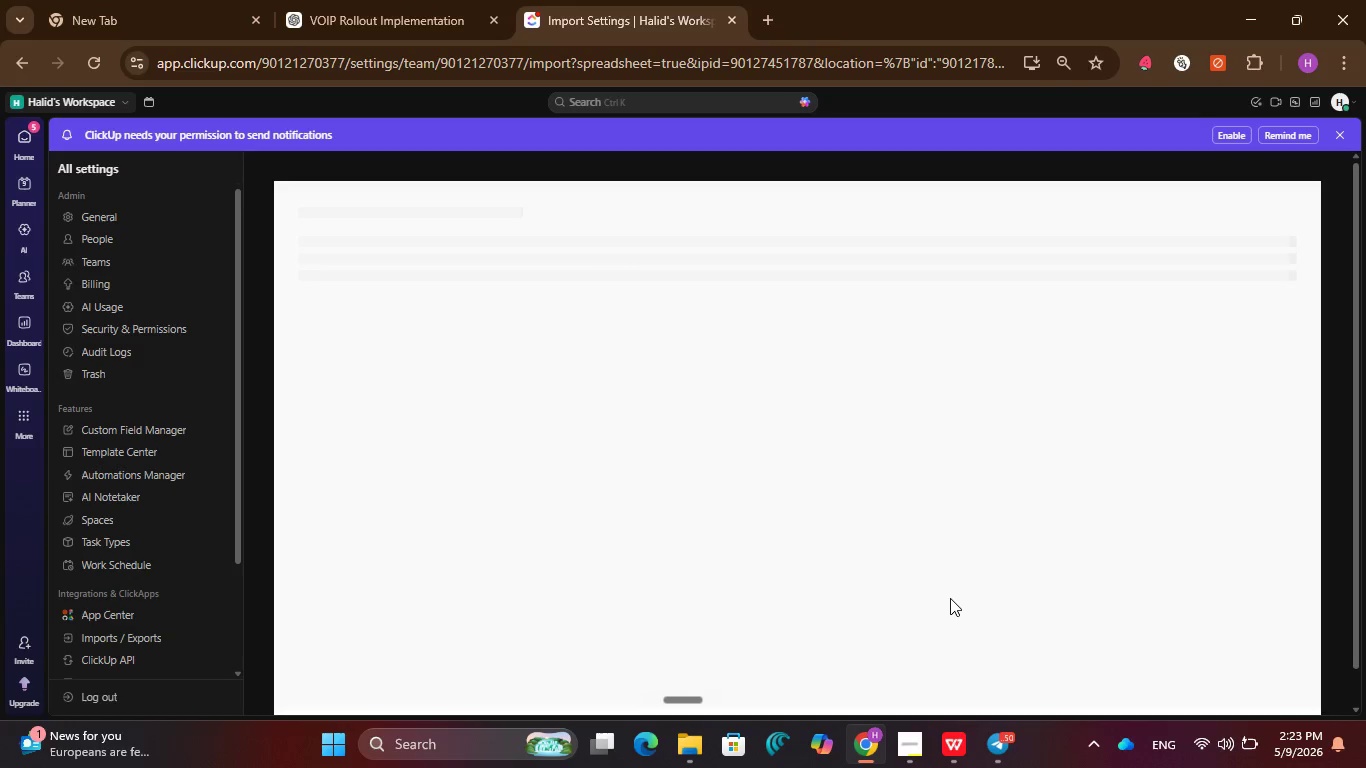 
wait(20.39)
 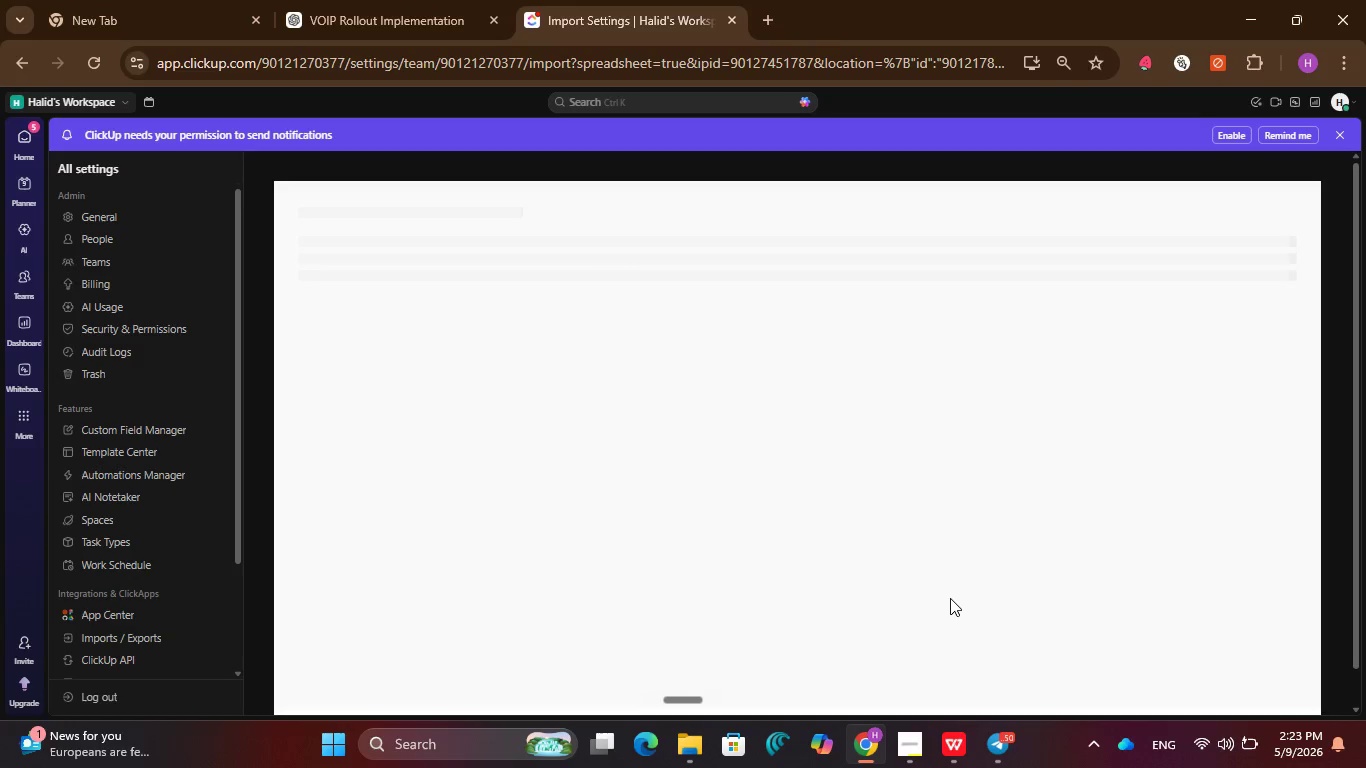 
left_click([809, 420])
 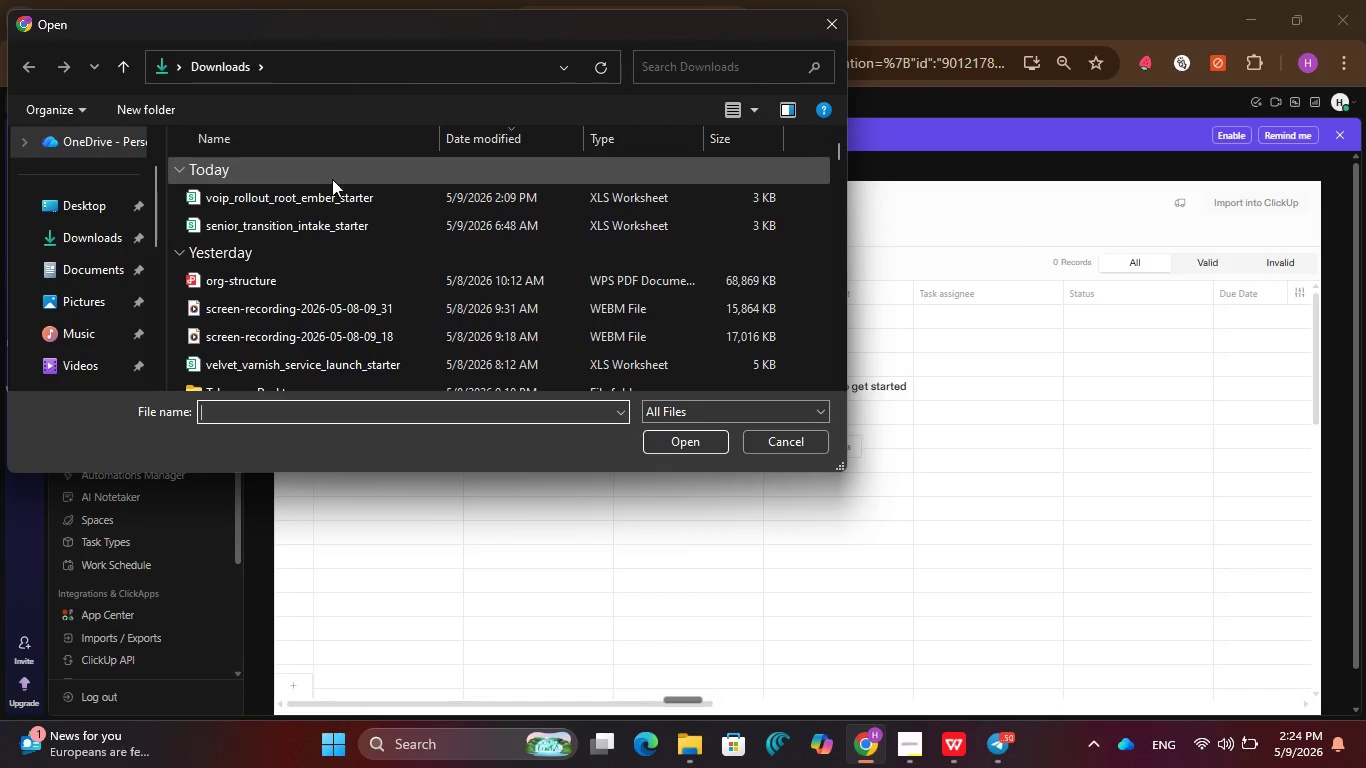 
left_click([313, 201])
 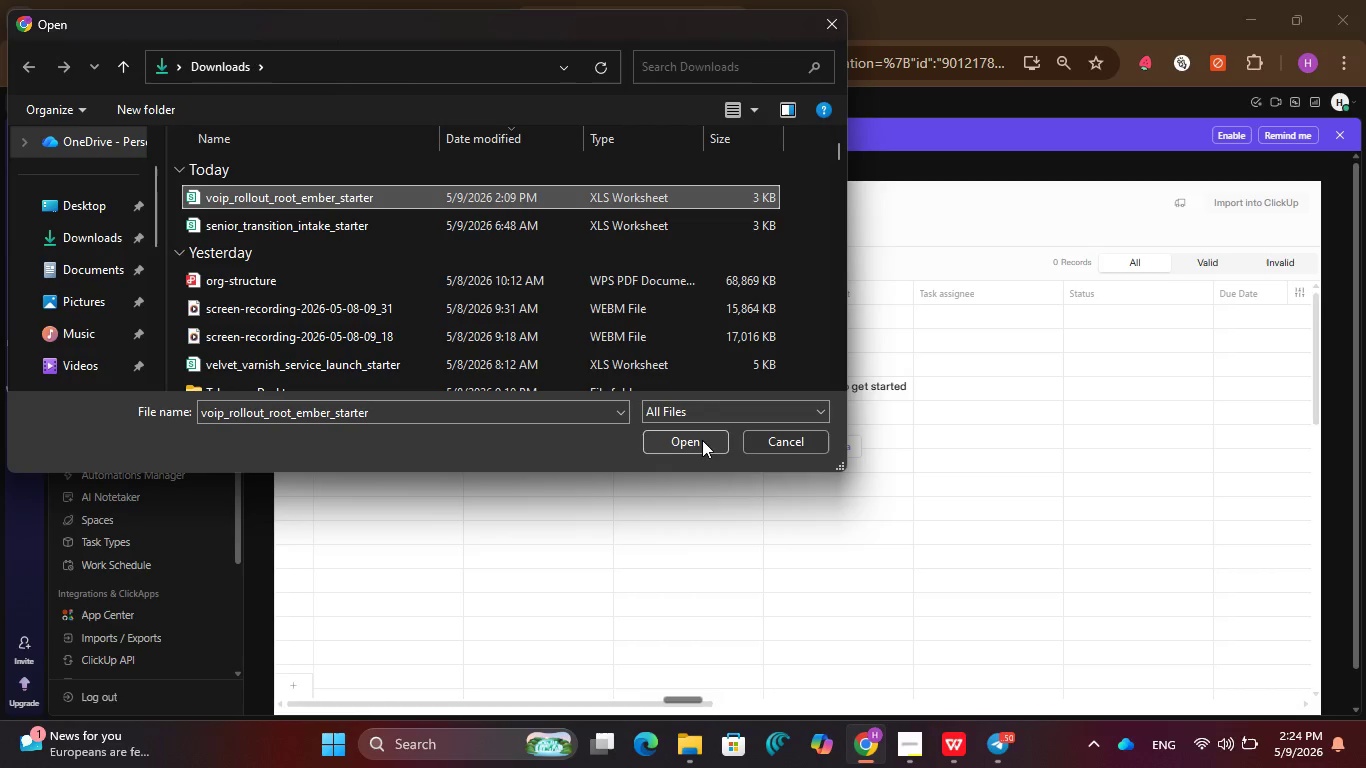 
left_click([700, 440])
 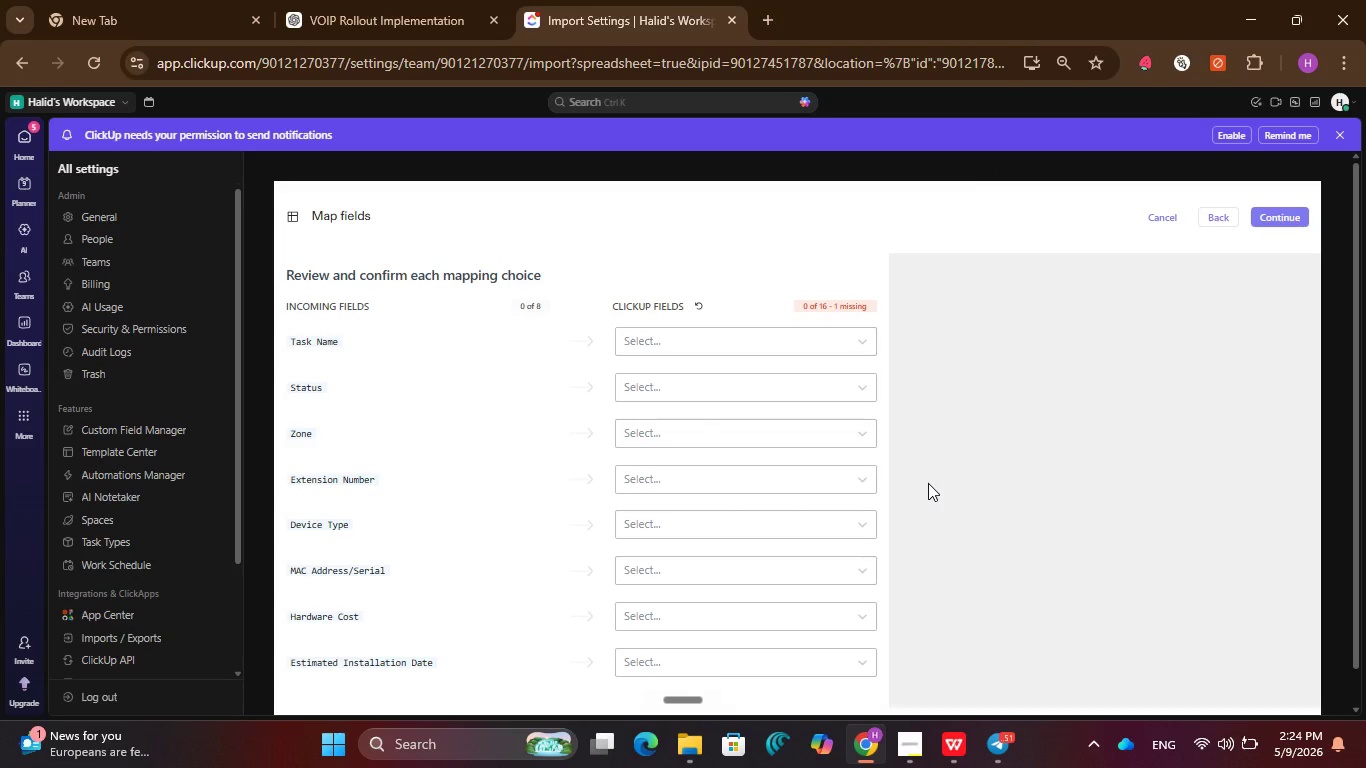 
wait(21.08)
 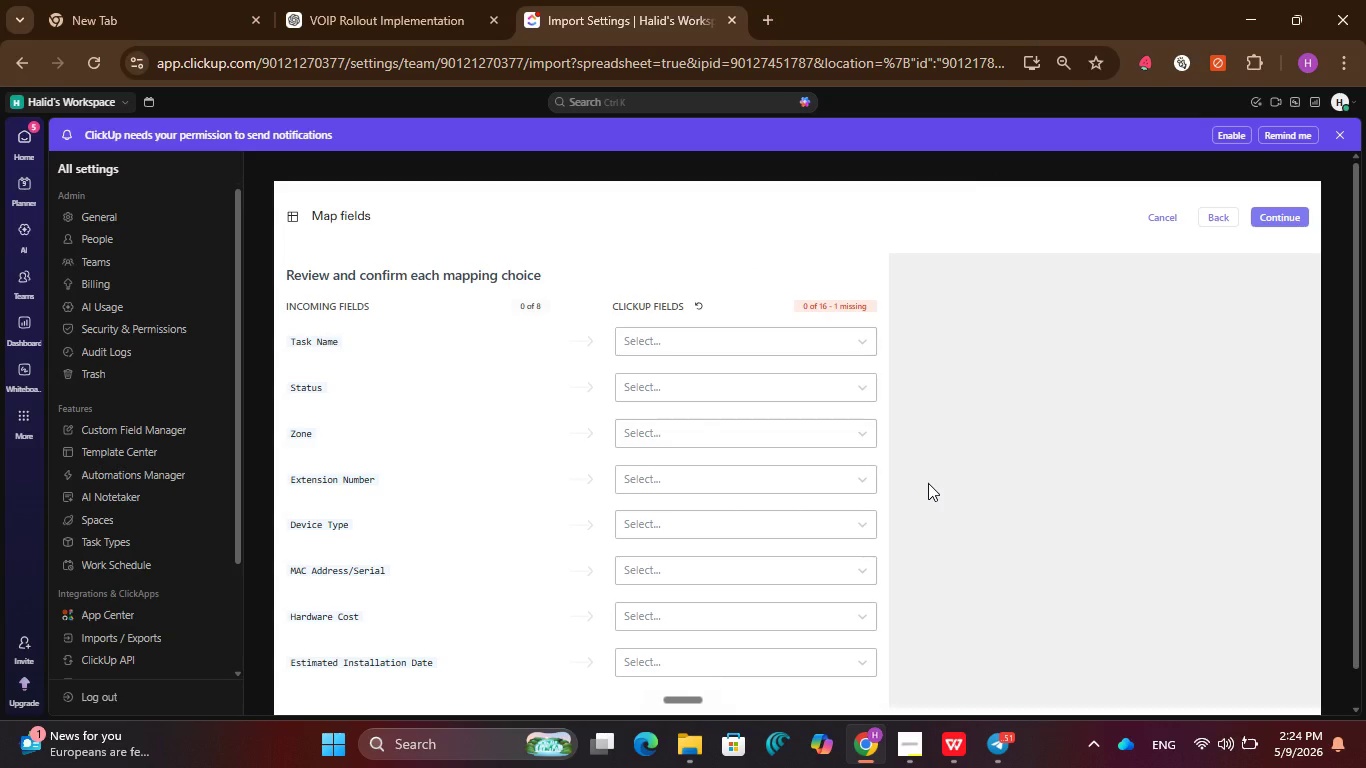 
left_click([732, 340])
 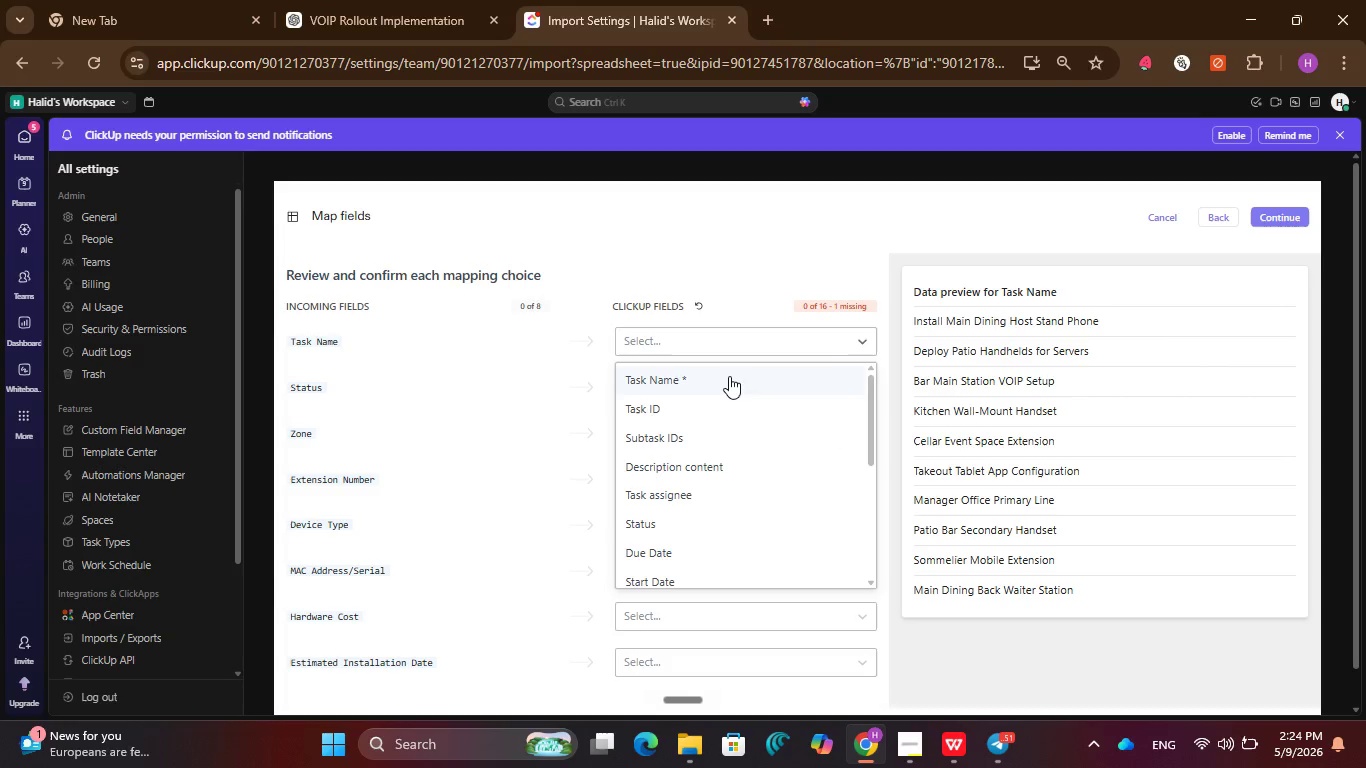 
left_click([729, 376])
 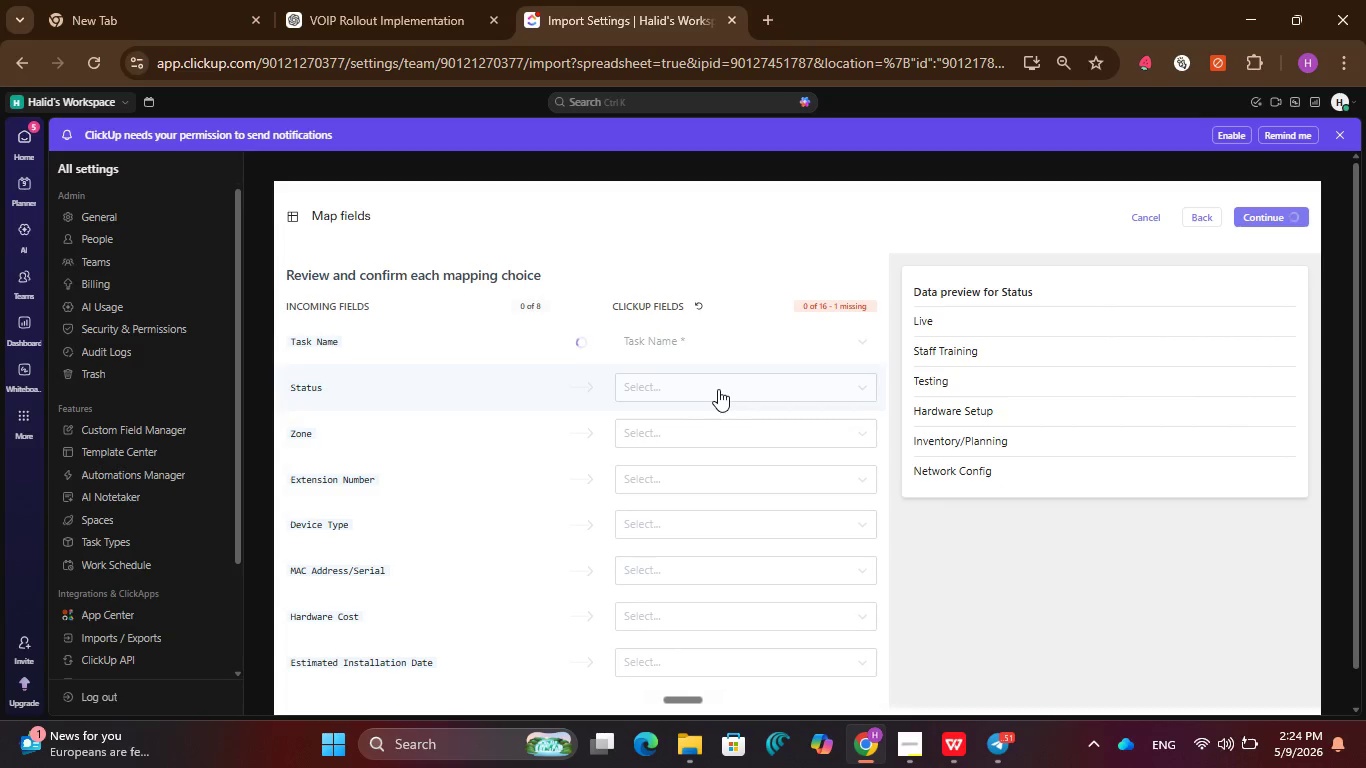 
left_click([718, 389])
 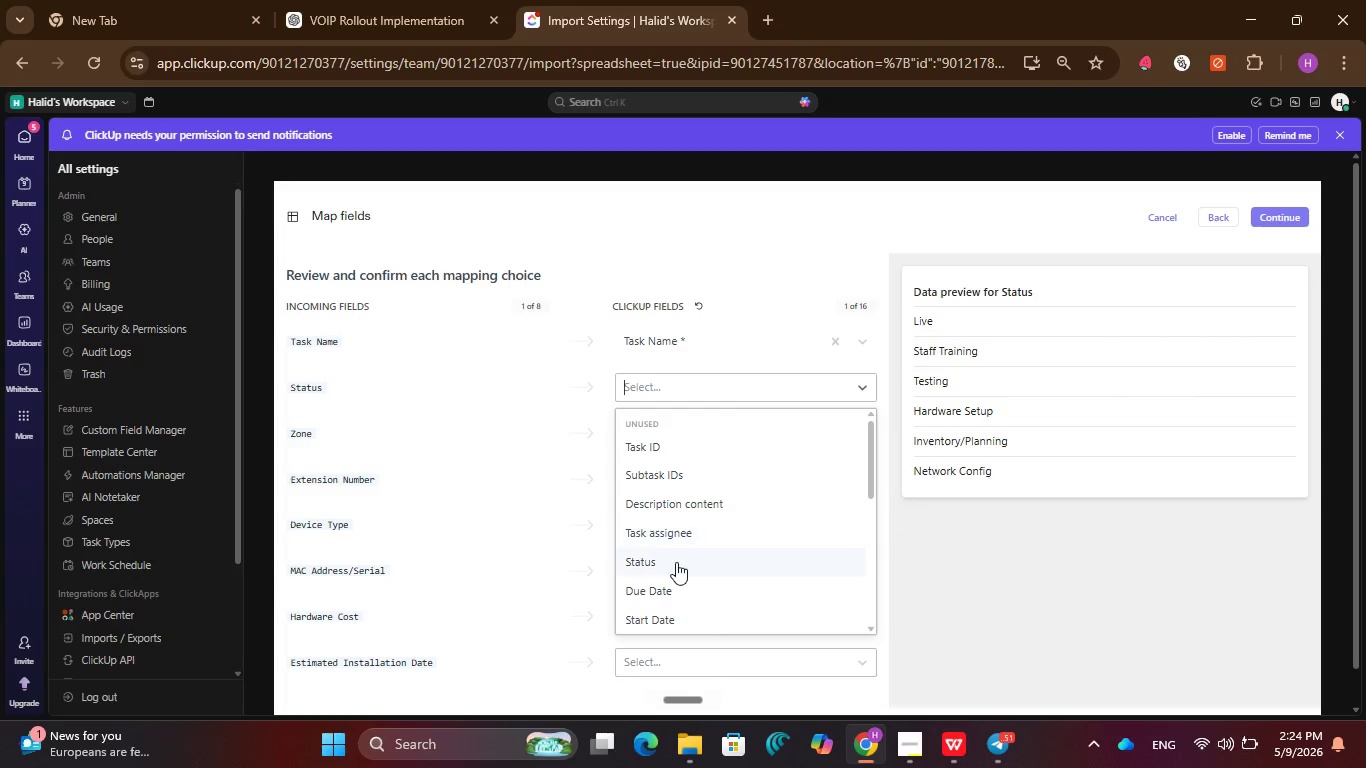 
left_click([676, 563])
 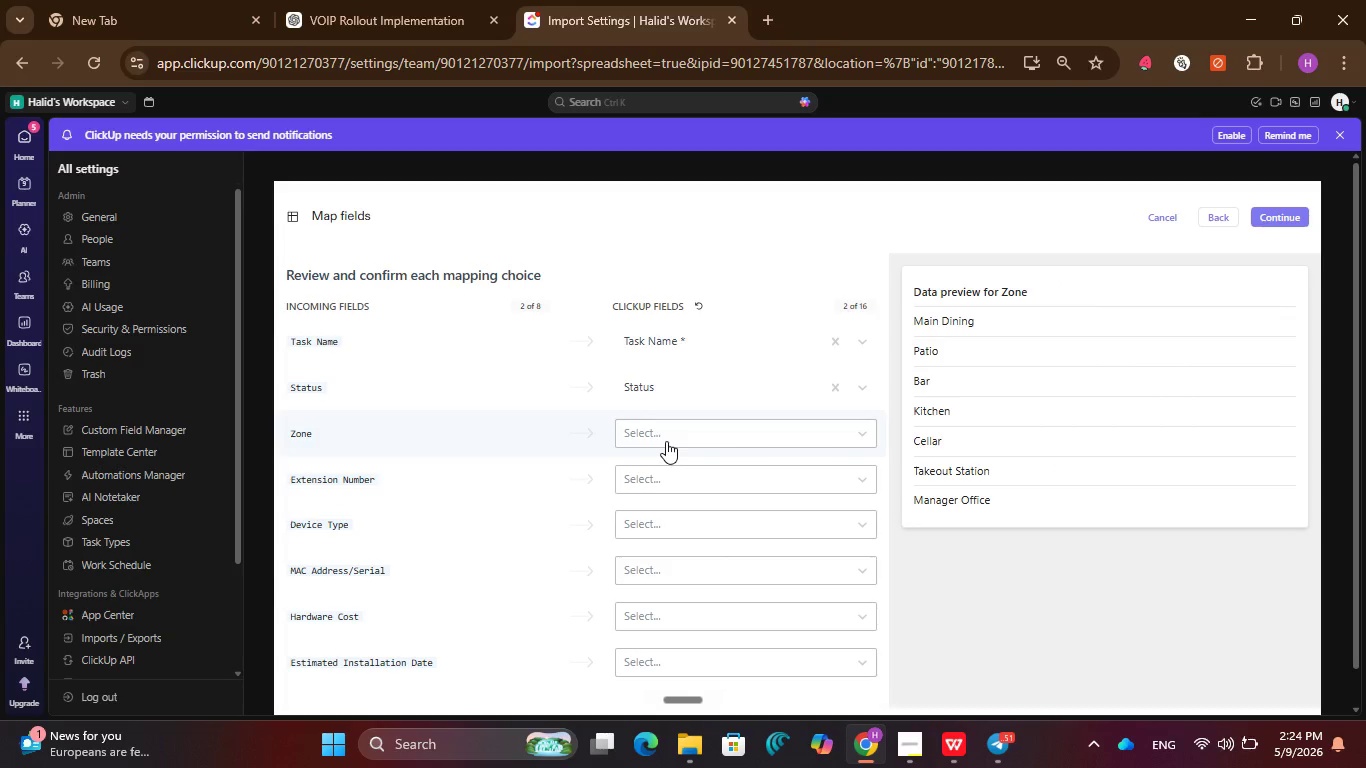 
left_click([666, 441])
 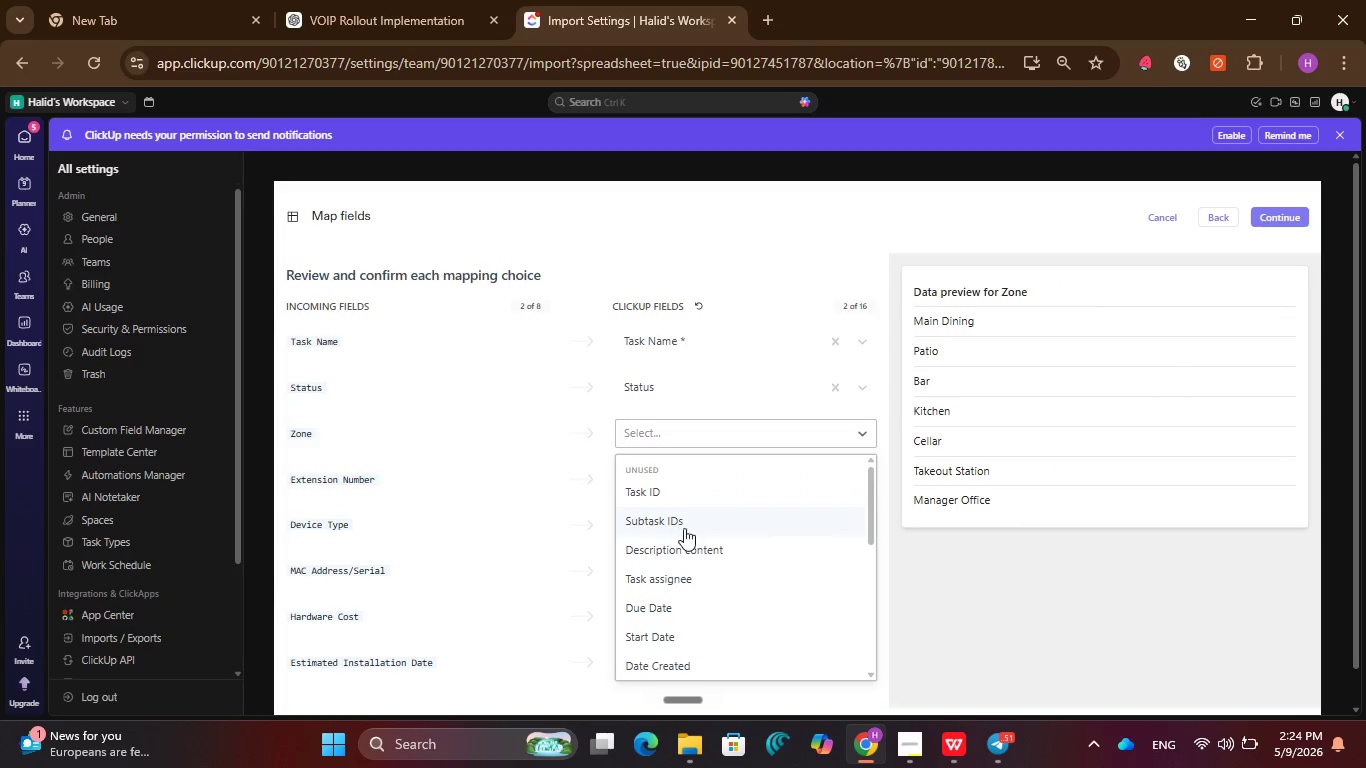 
scroll: coordinate [686, 584], scroll_direction: down, amount: 8.0
 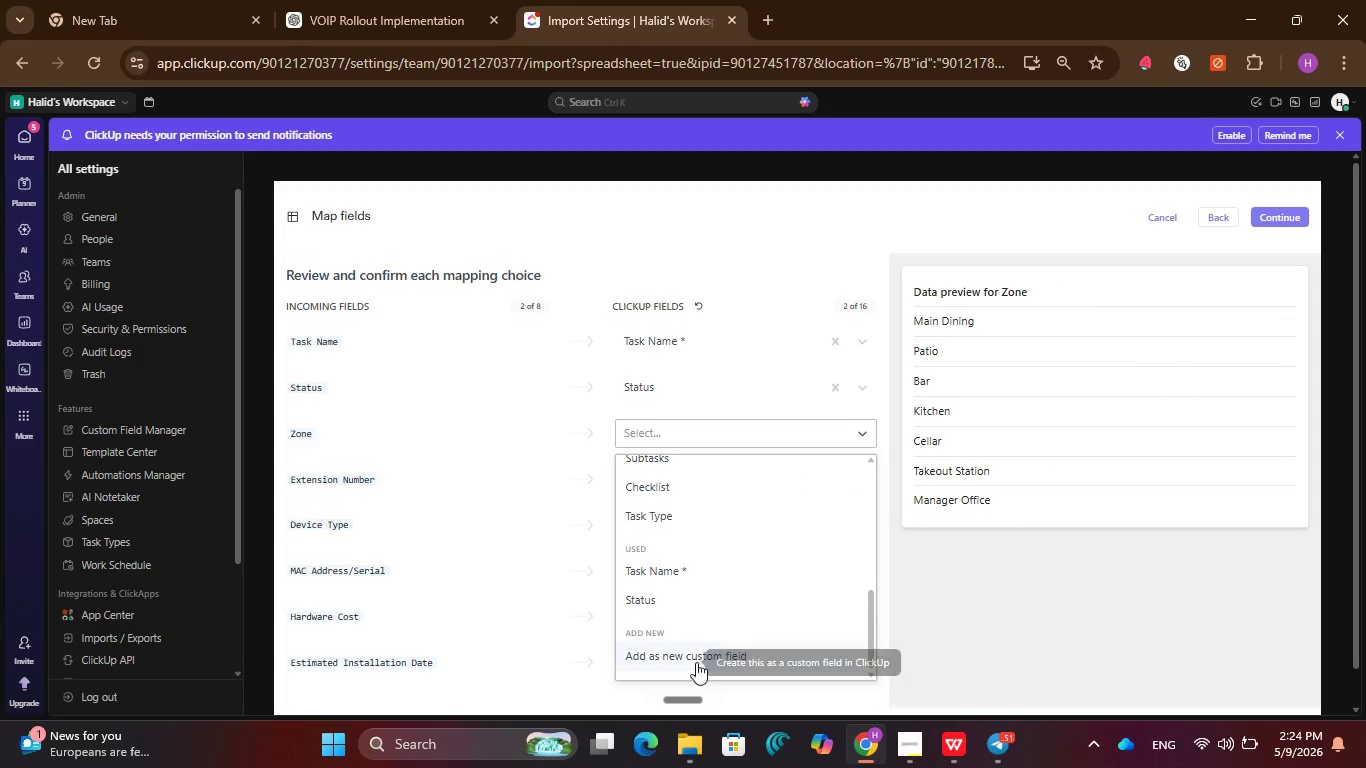 
left_click([695, 661])
 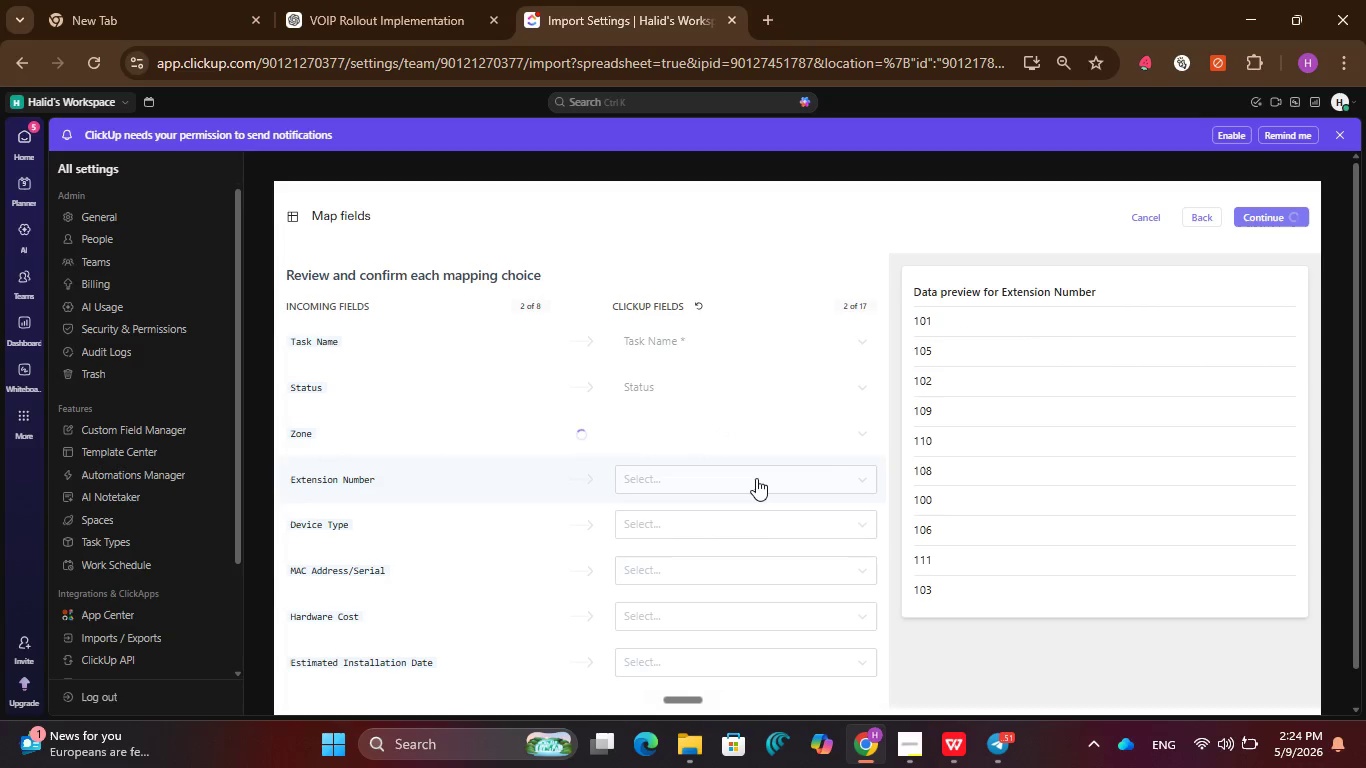 
left_click([758, 479])
 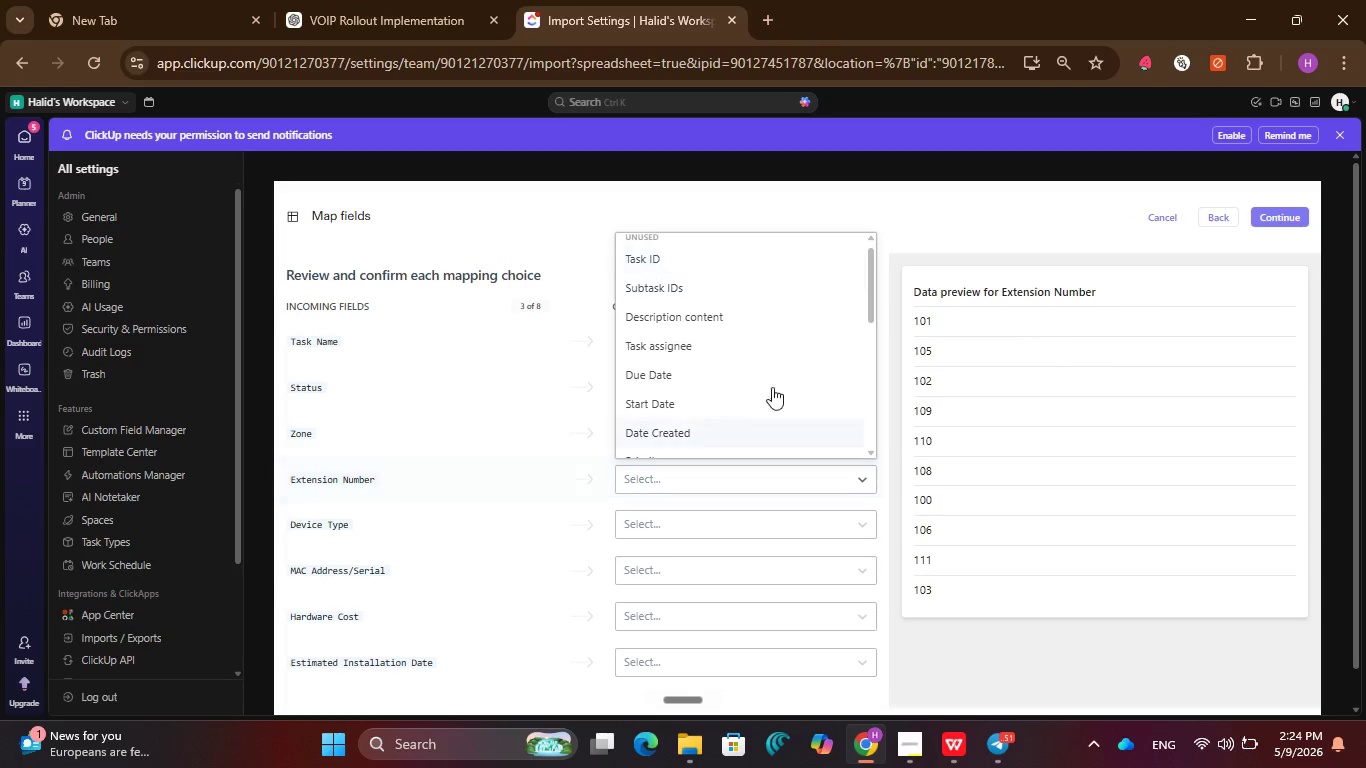 
scroll: coordinate [773, 392], scroll_direction: down, amount: 8.0
 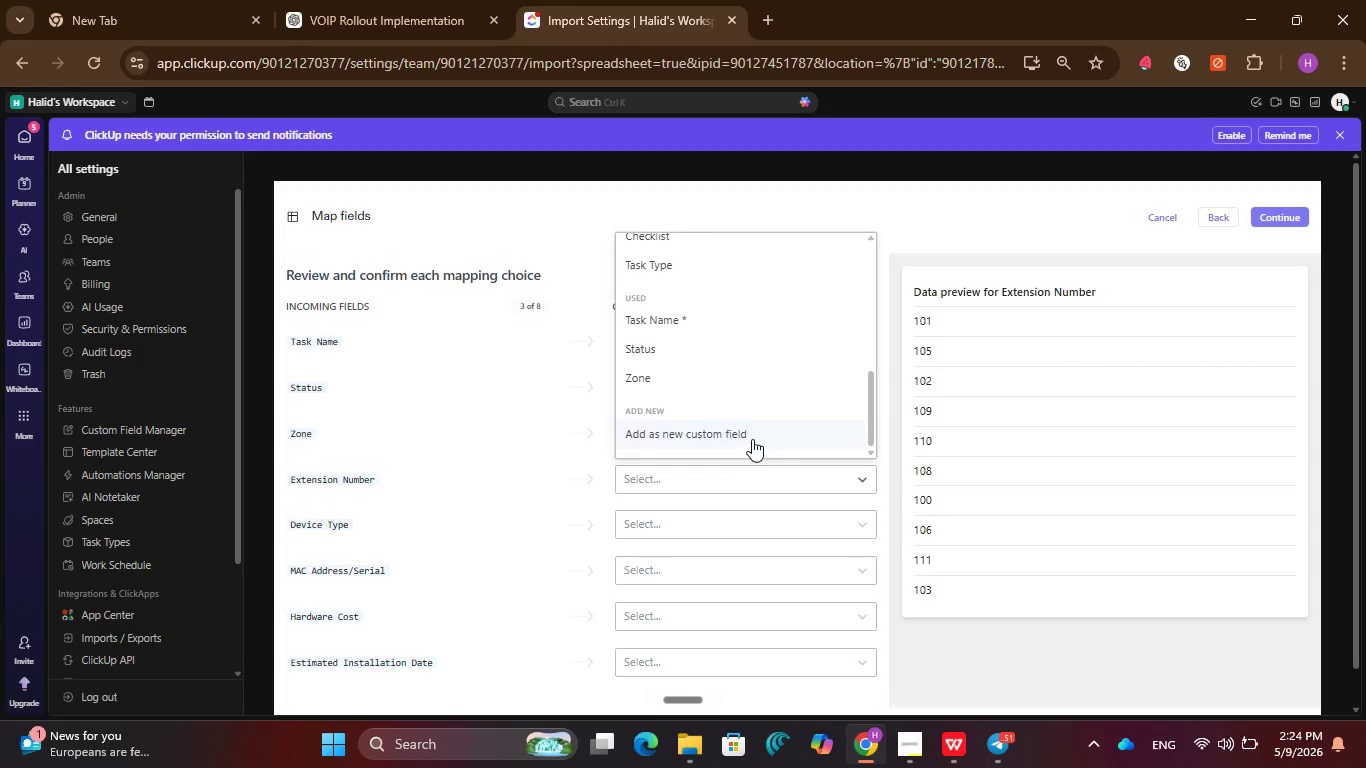 
left_click([752, 439])
 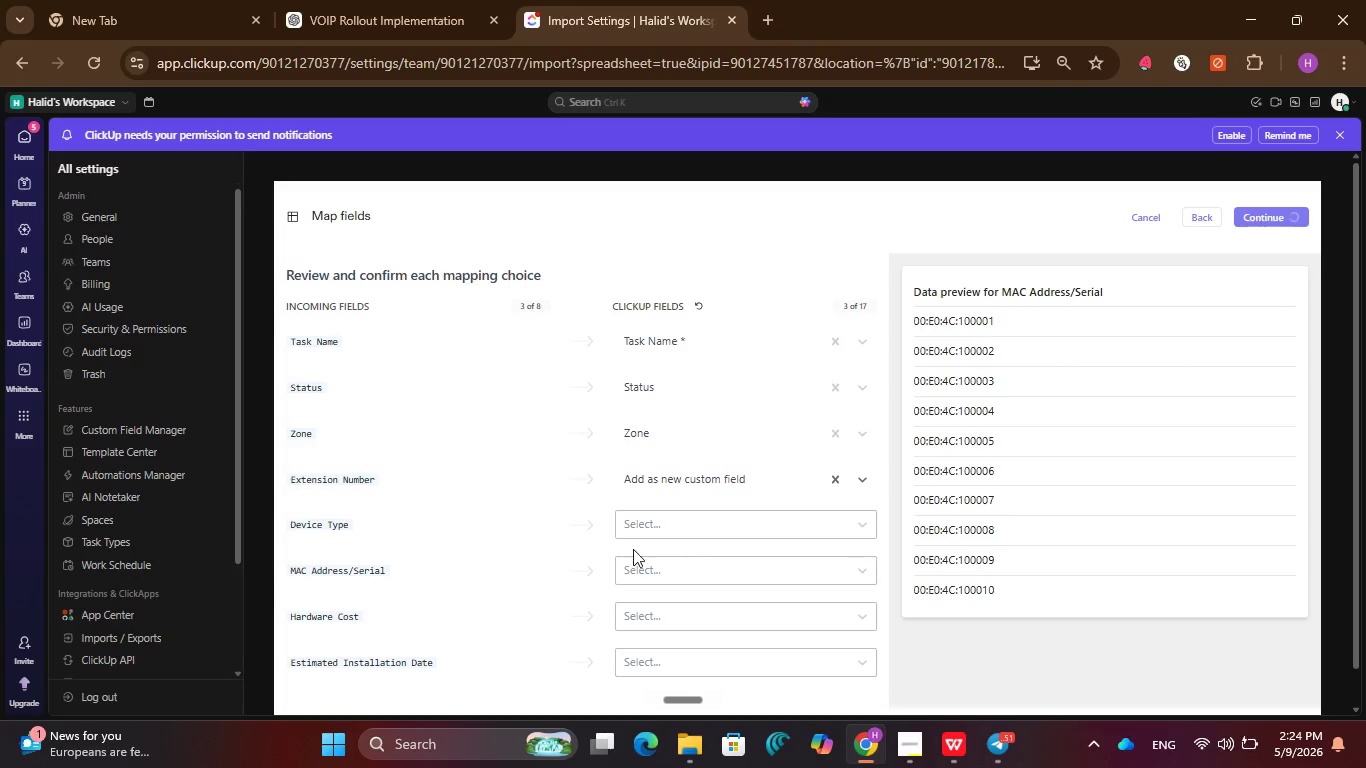 
scroll: coordinate [587, 500], scroll_direction: down, amount: 2.0
 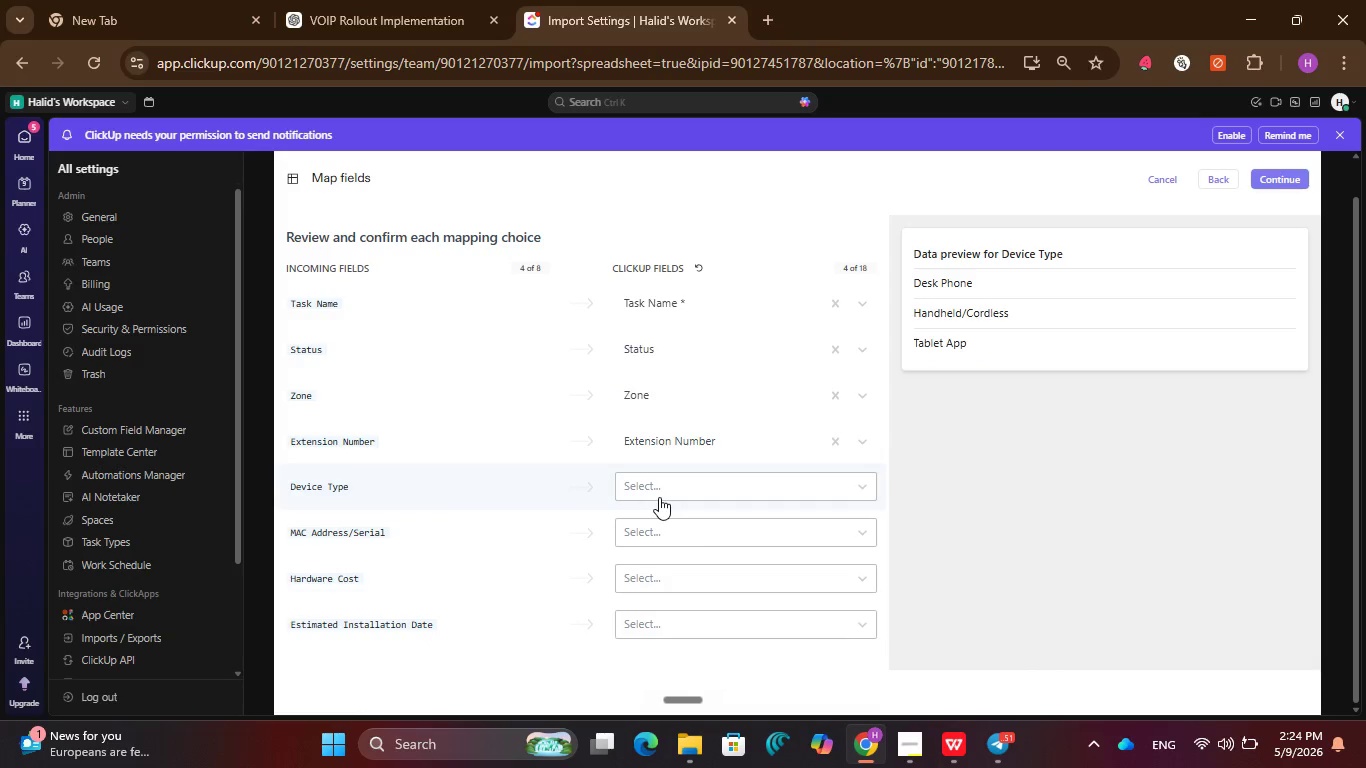 
left_click([662, 494])
 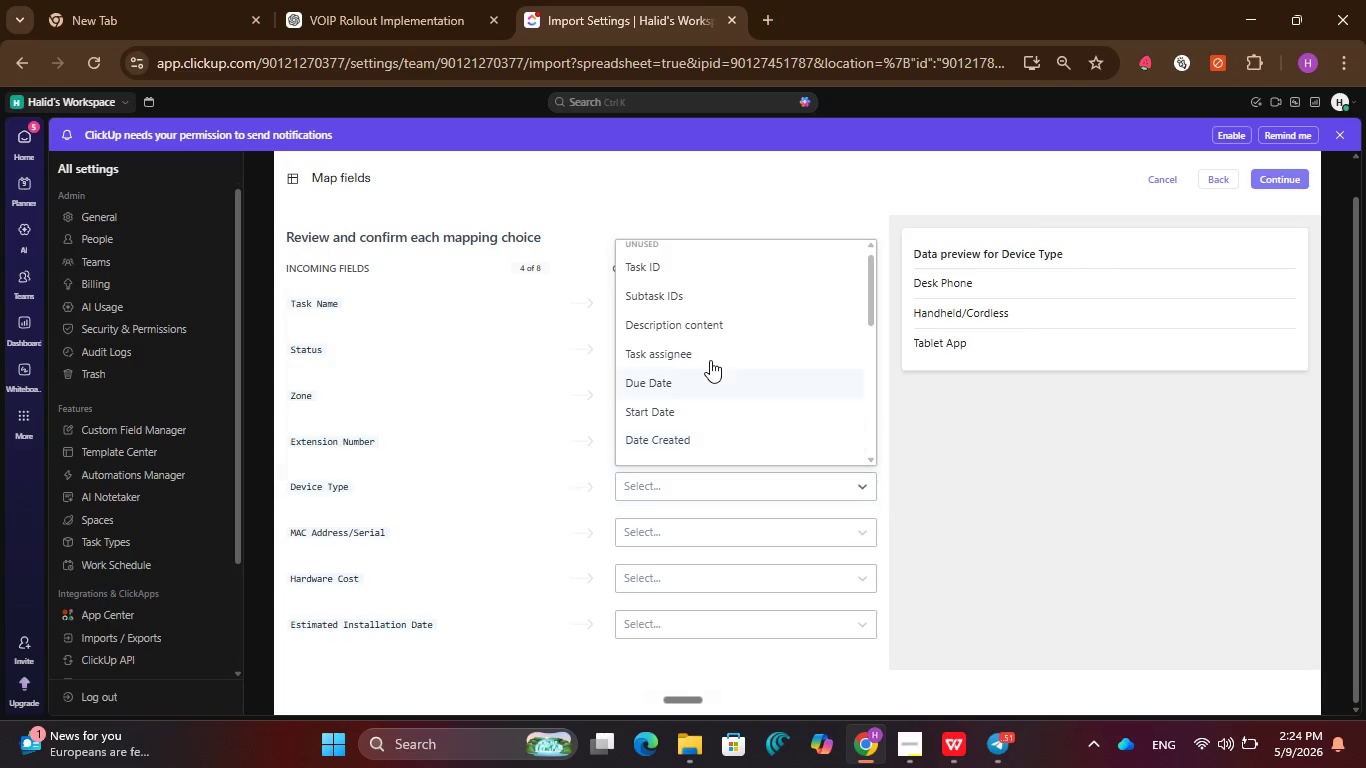 
left_click([699, 438])
 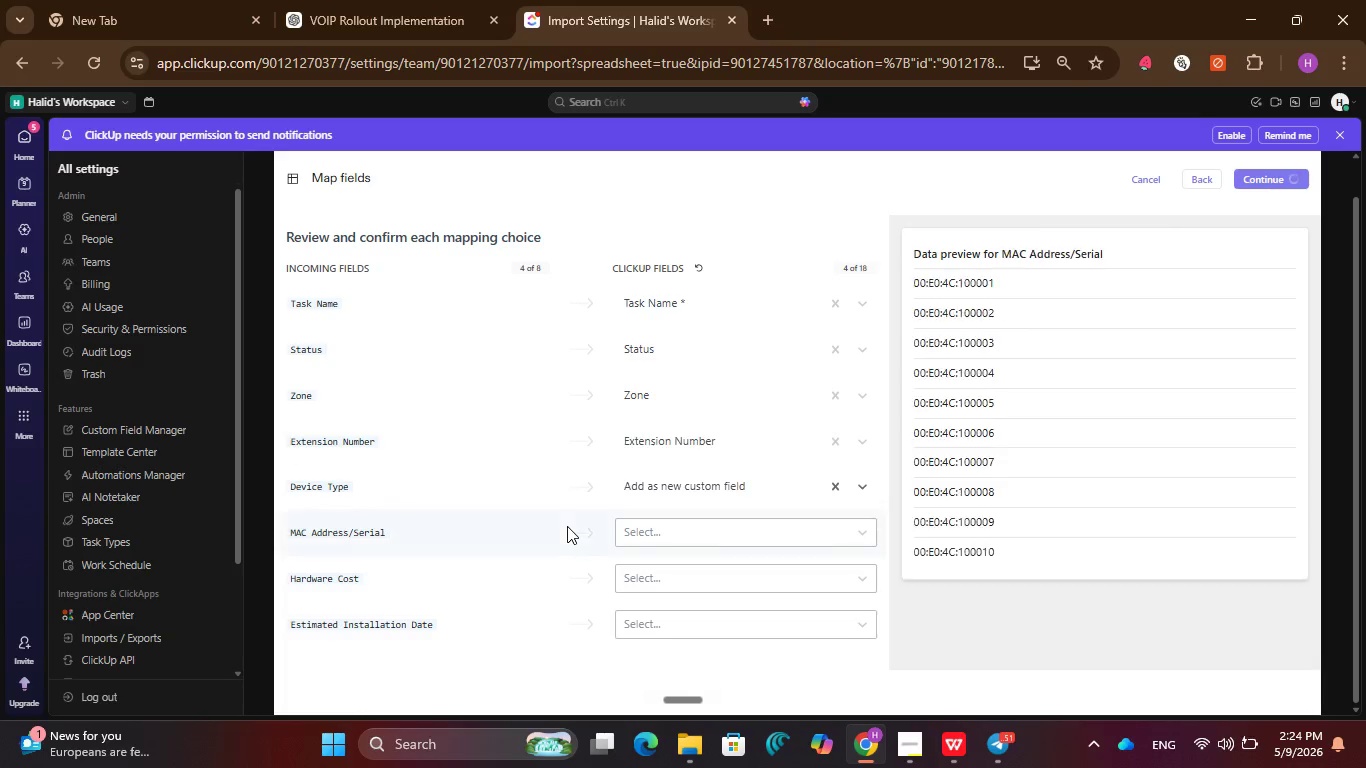 
scroll: coordinate [567, 526], scroll_direction: down, amount: 10.0
 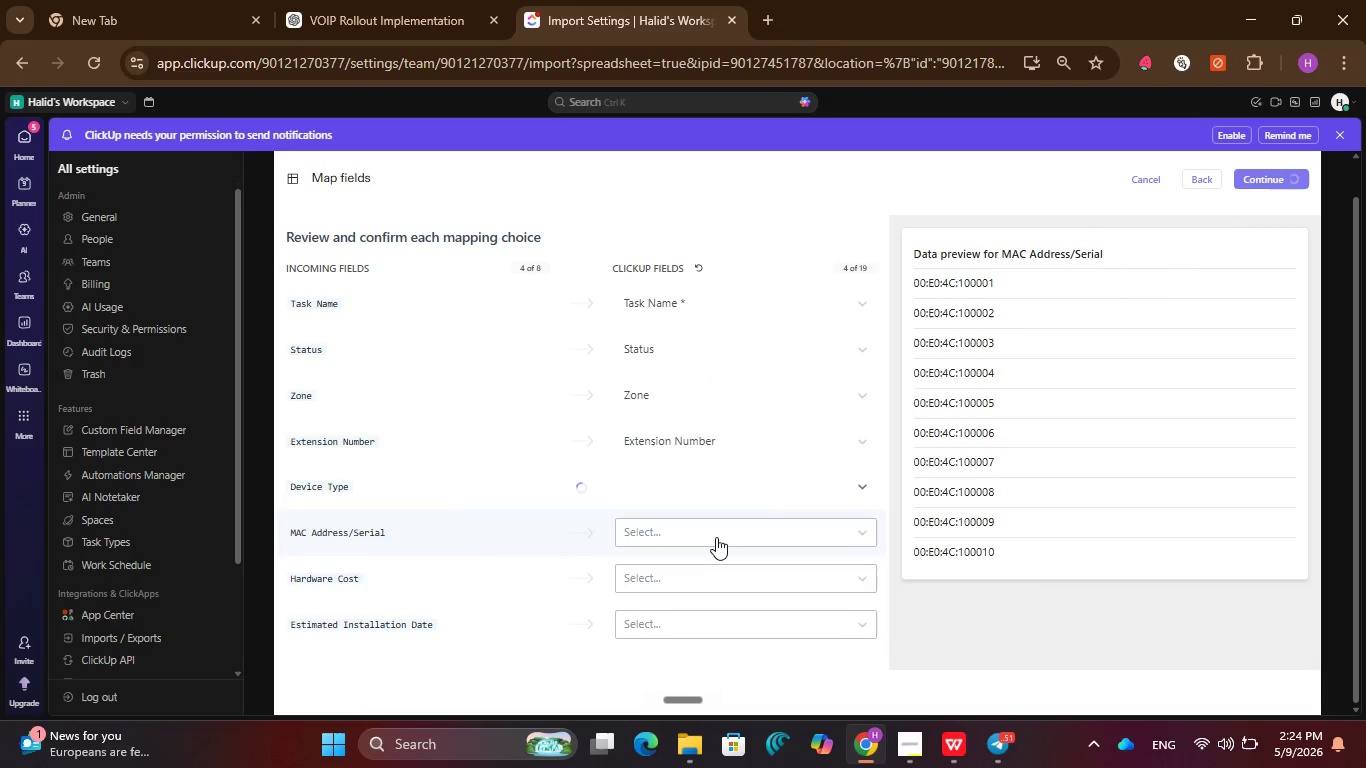 
wait(5.22)
 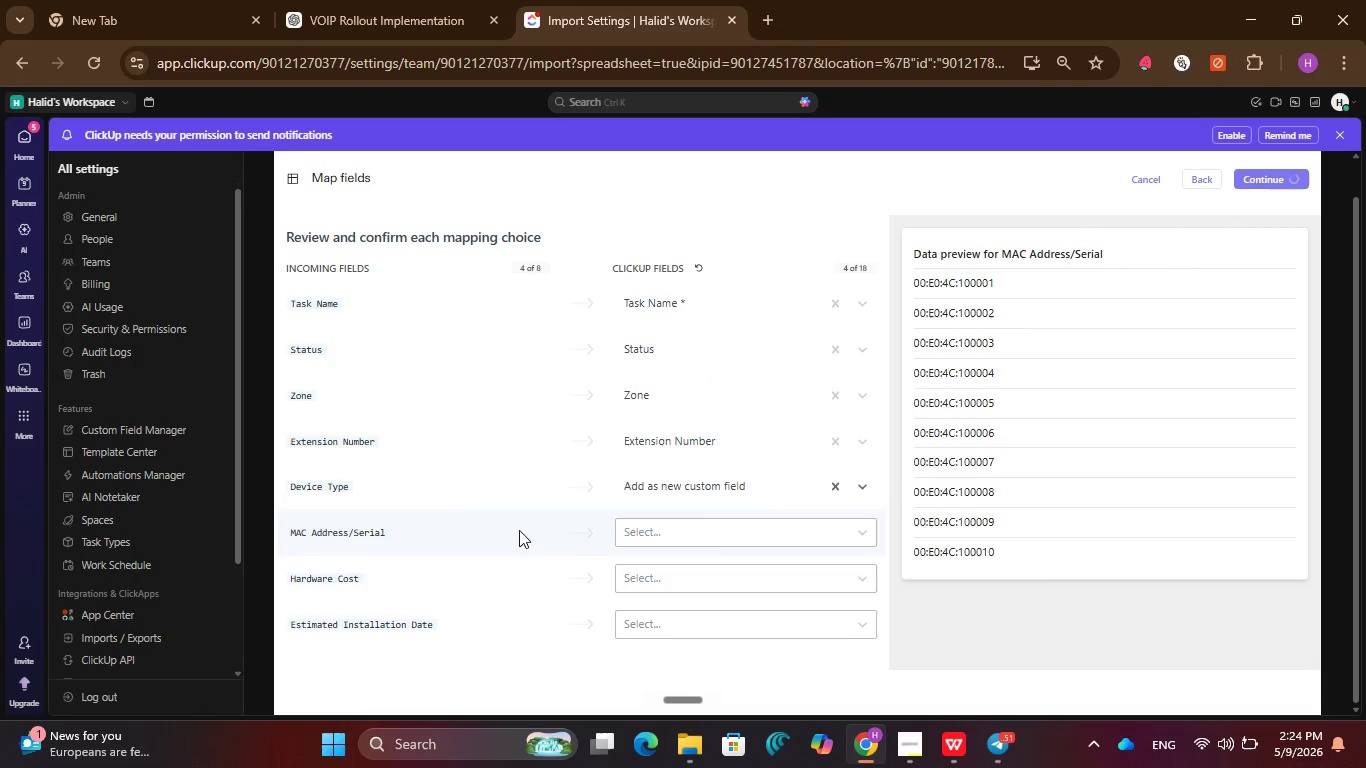 
left_click([716, 537])
 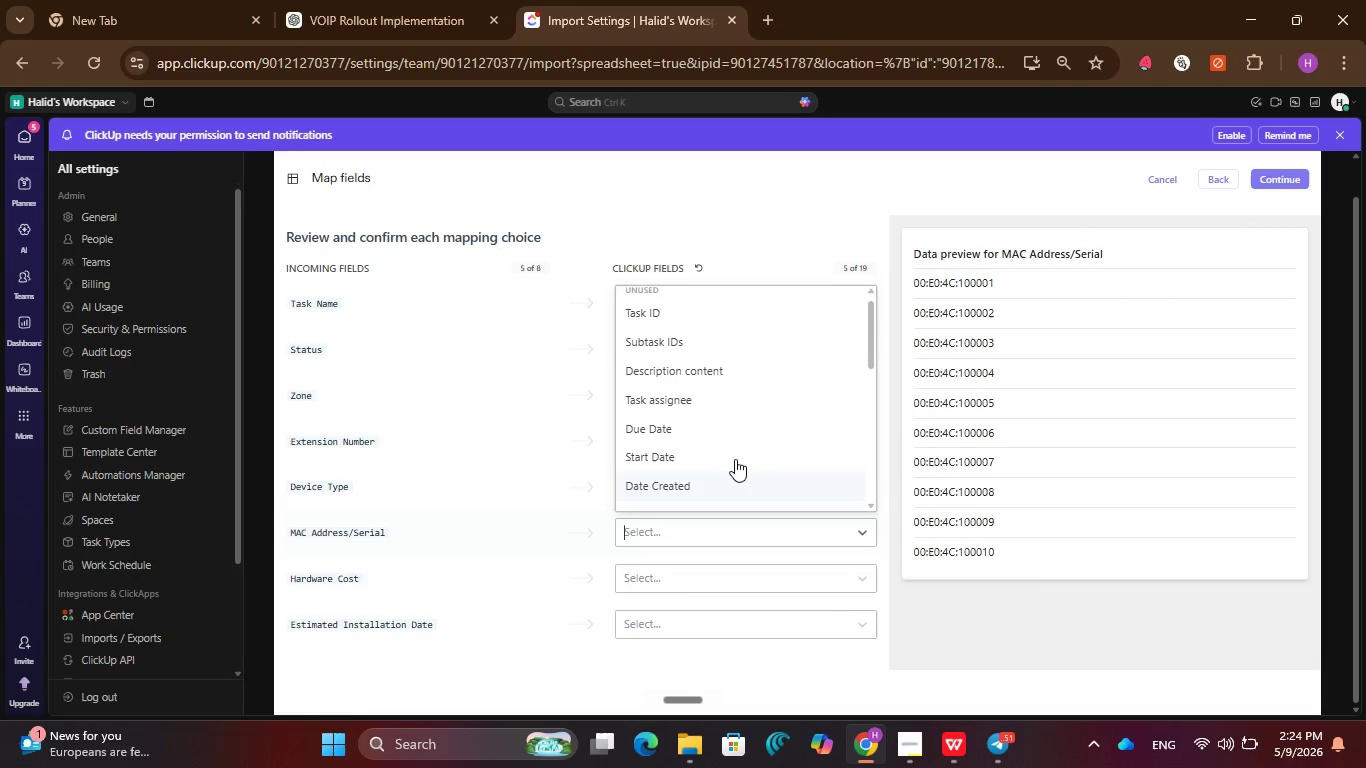 
scroll: coordinate [735, 459], scroll_direction: down, amount: 7.0
 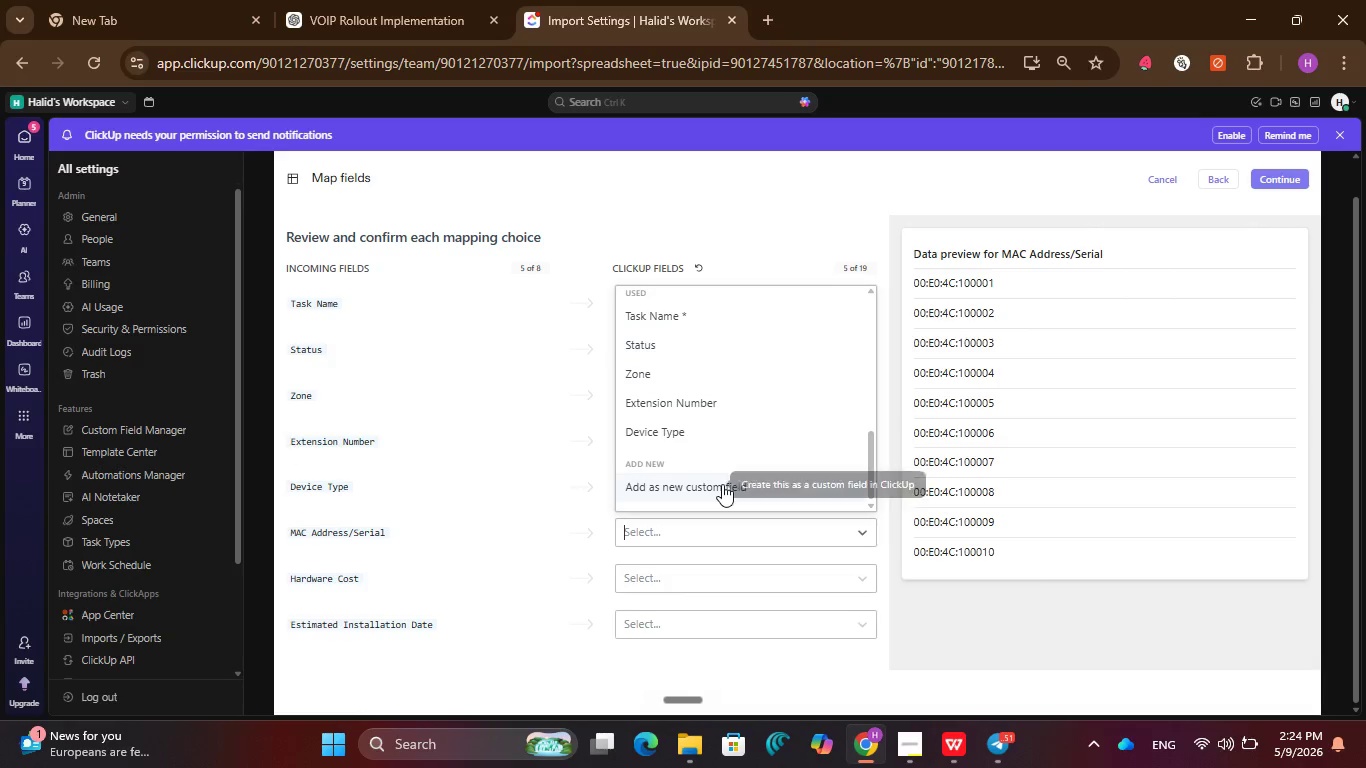 
left_click([722, 484])
 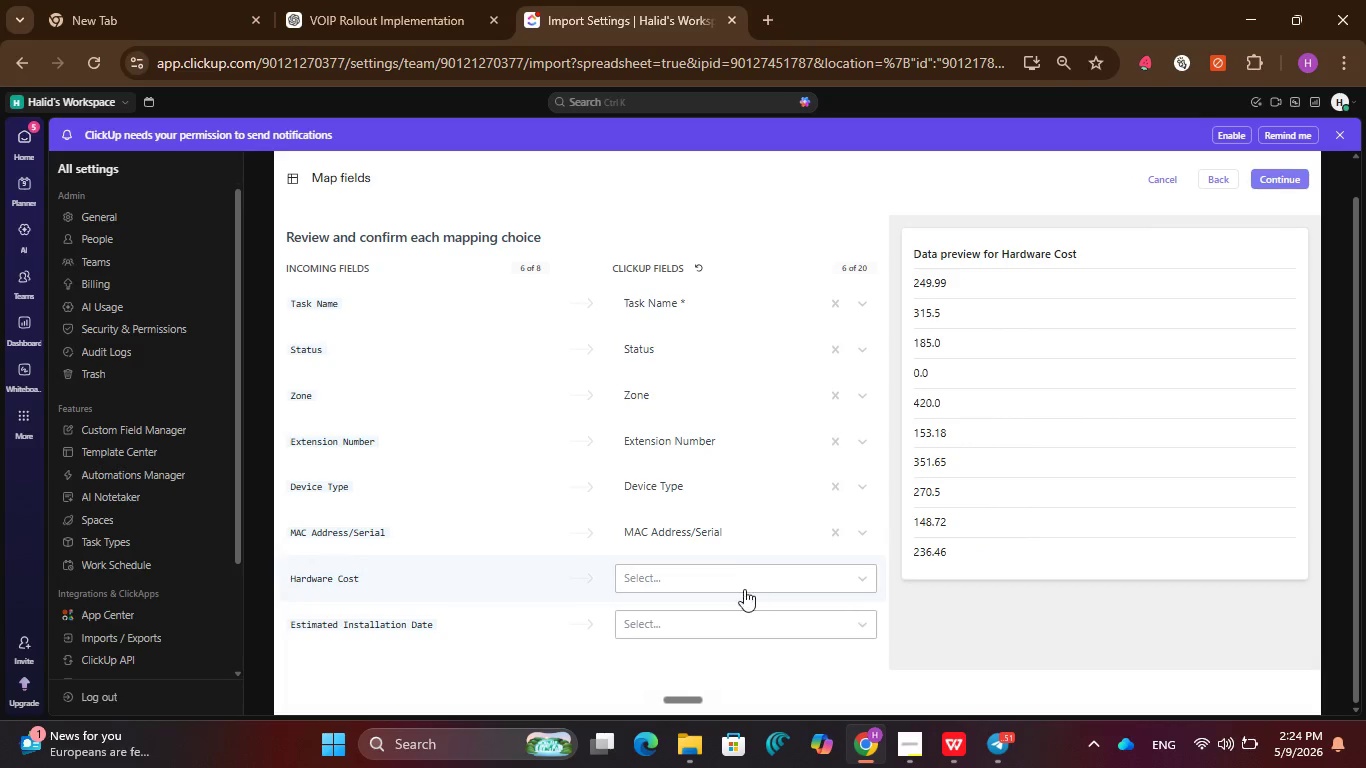 
scroll: coordinate [743, 515], scroll_direction: down, amount: 8.0
 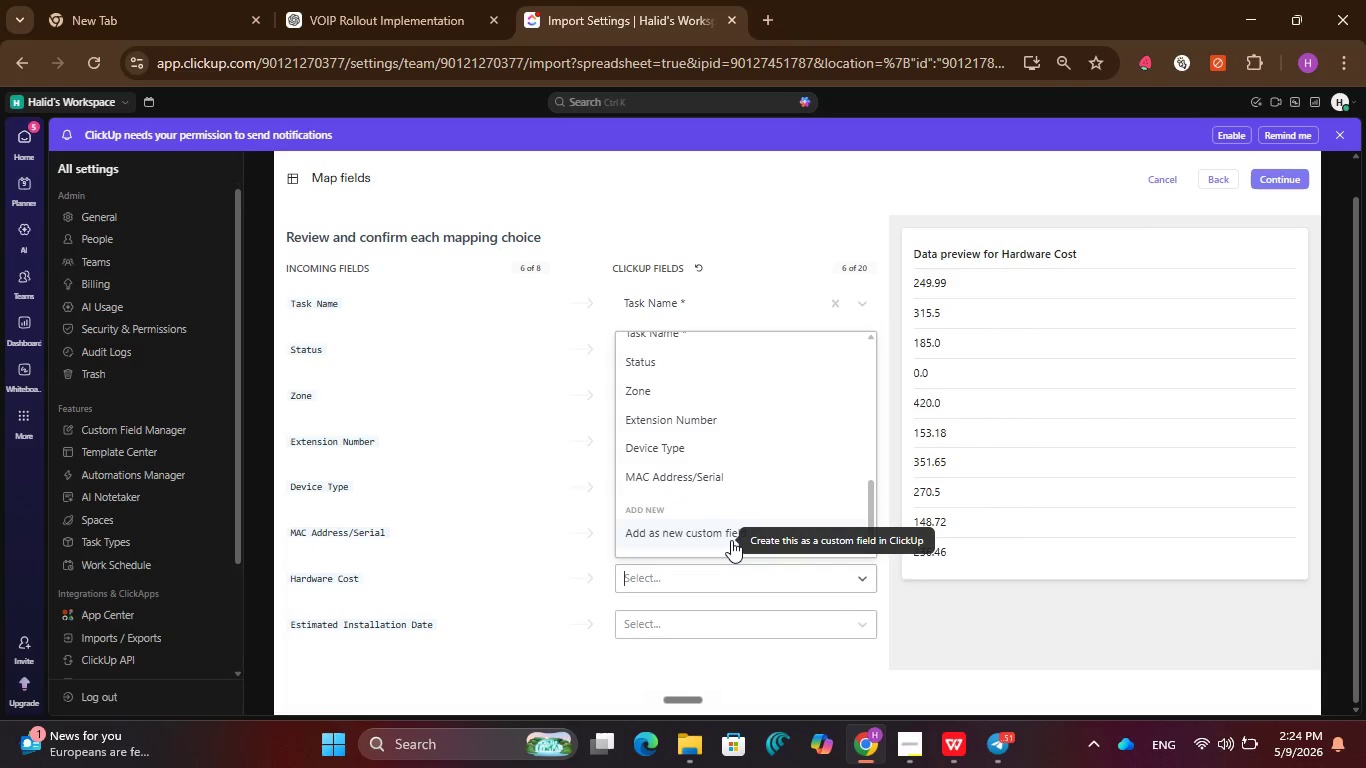 
left_click([731, 540])
 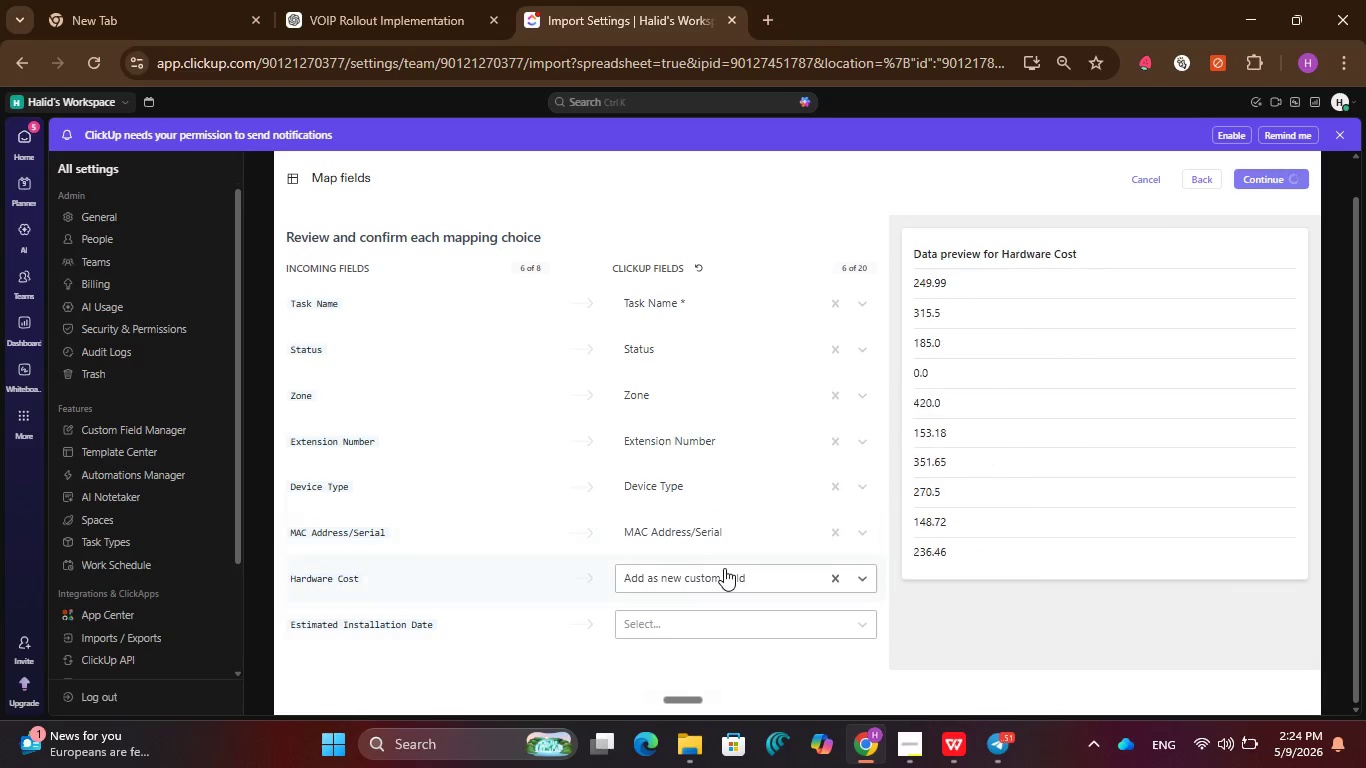 
scroll: coordinate [724, 568], scroll_direction: down, amount: 2.0
 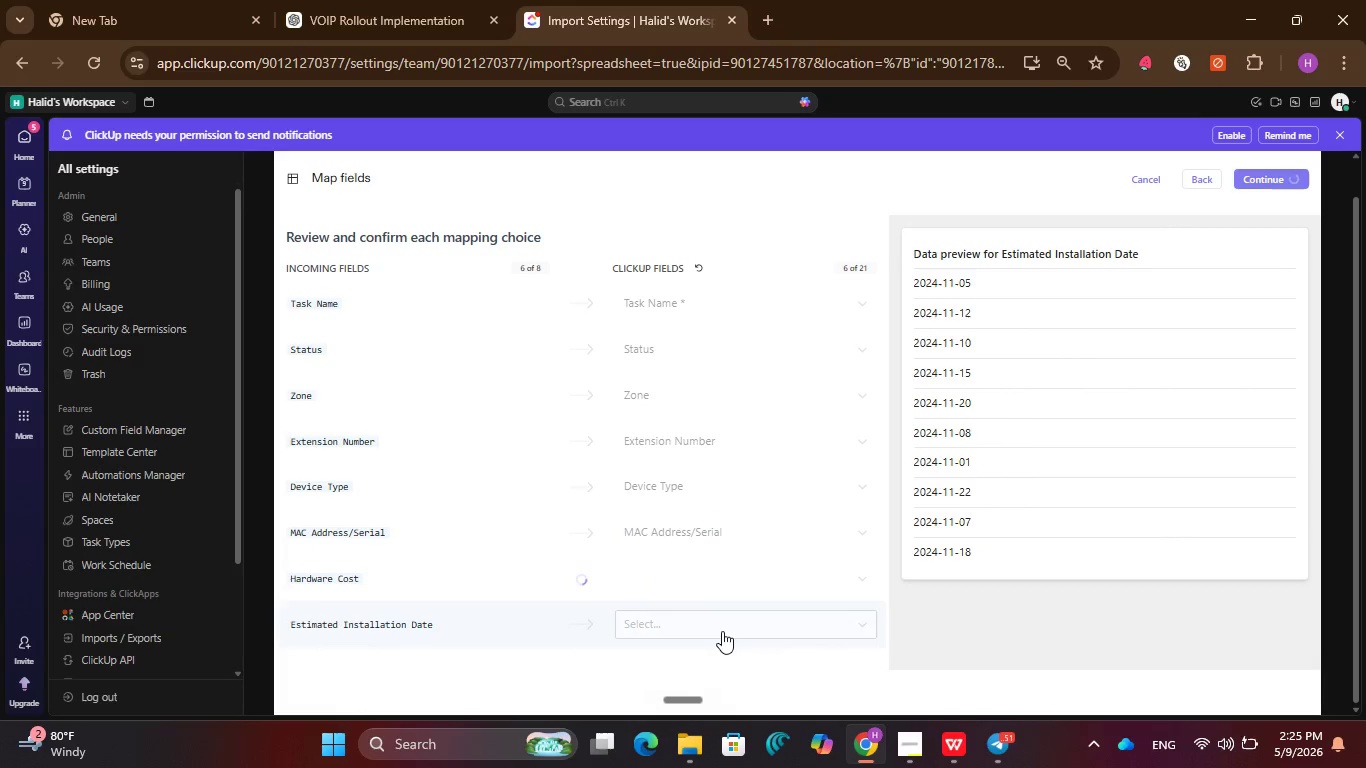 
left_click([722, 629])
 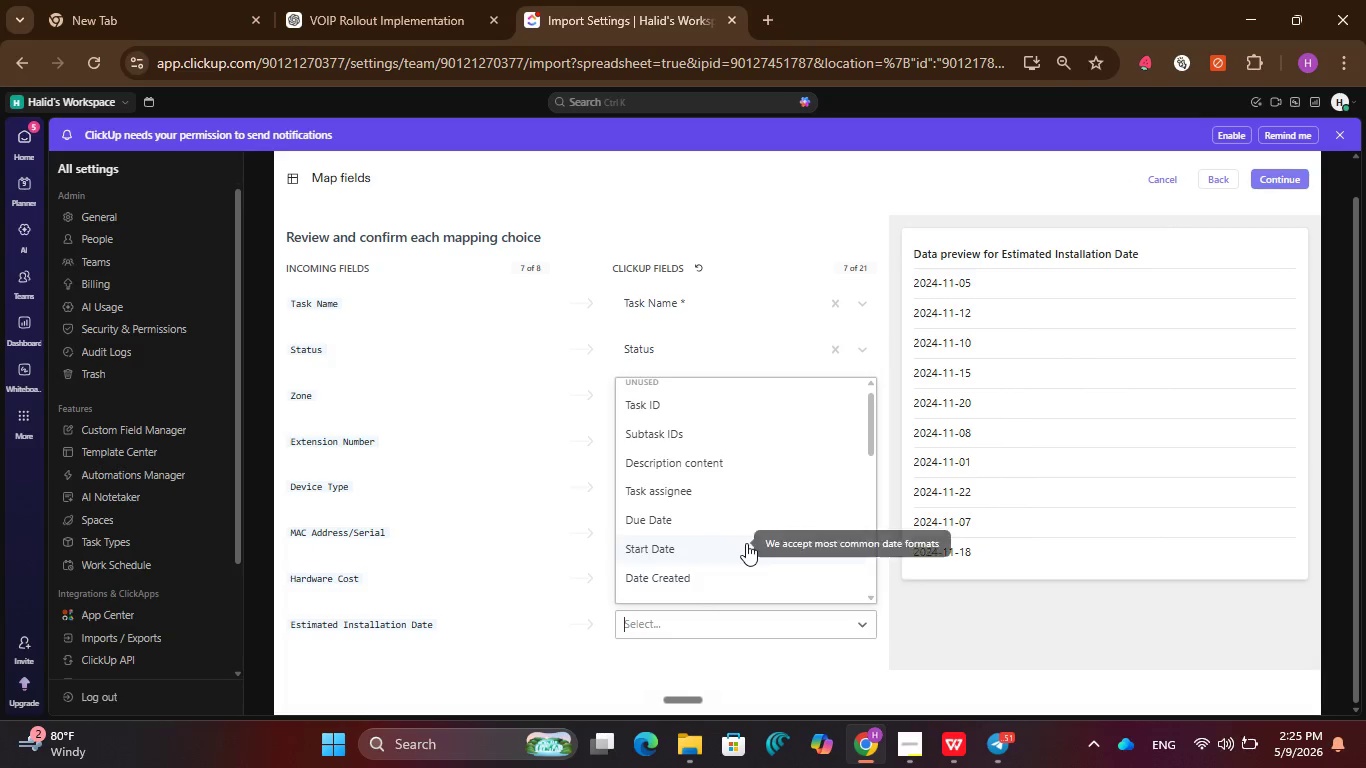 
scroll: coordinate [746, 543], scroll_direction: down, amount: 9.0
 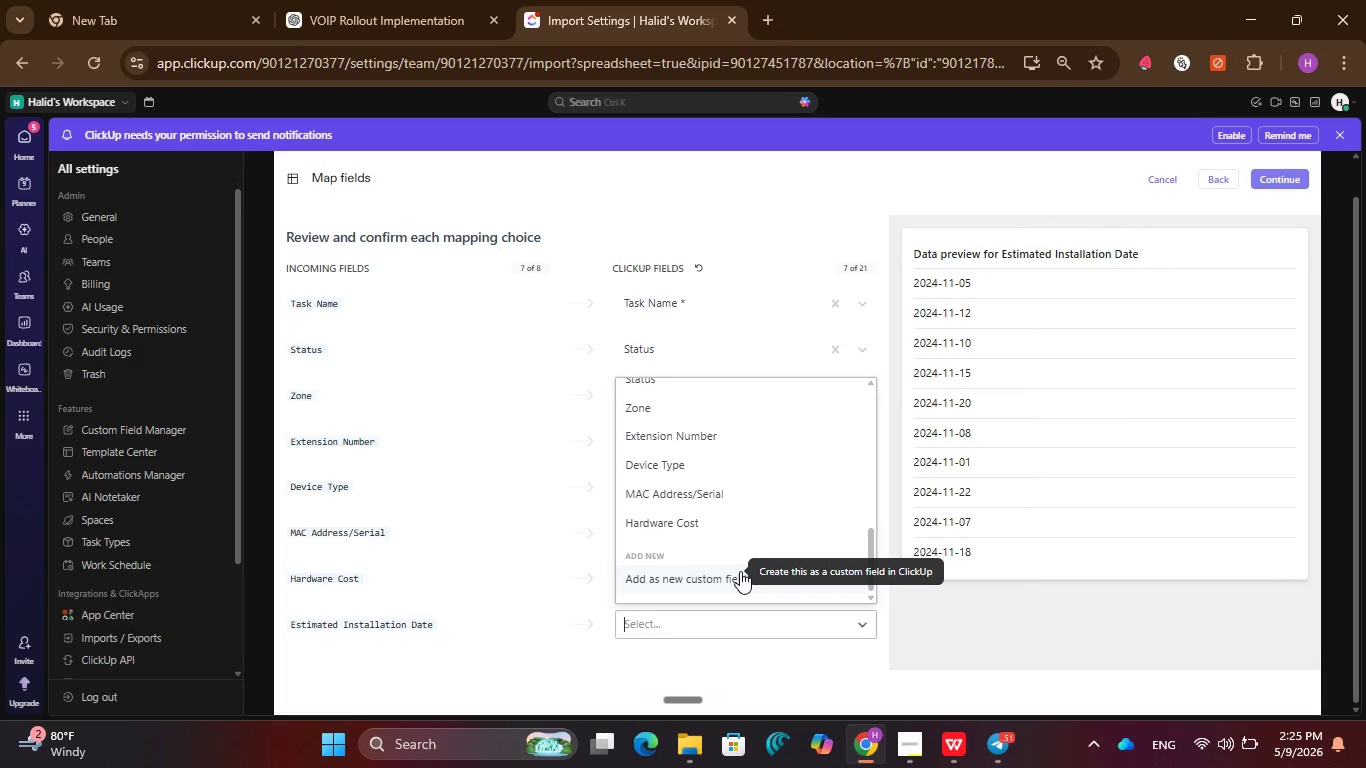 
wait(6.78)
 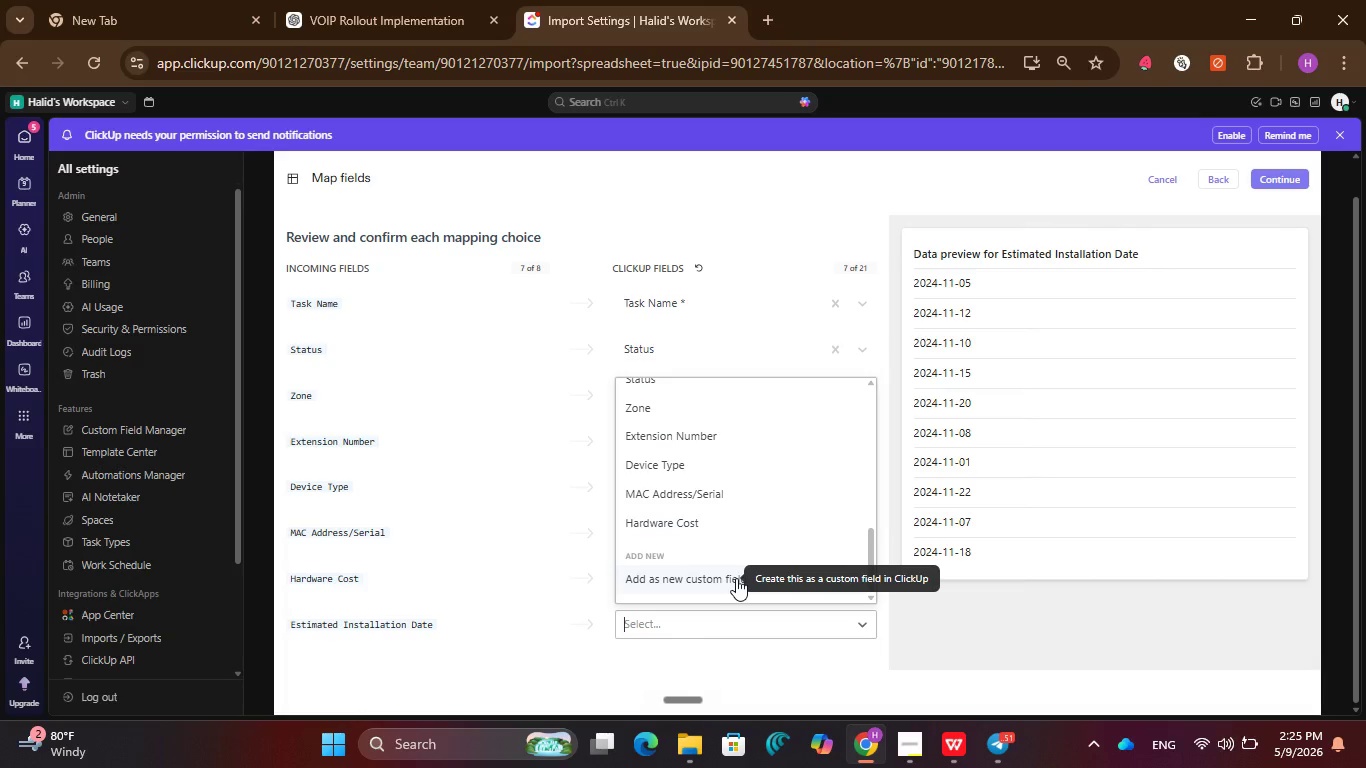 
left_click([737, 580])
 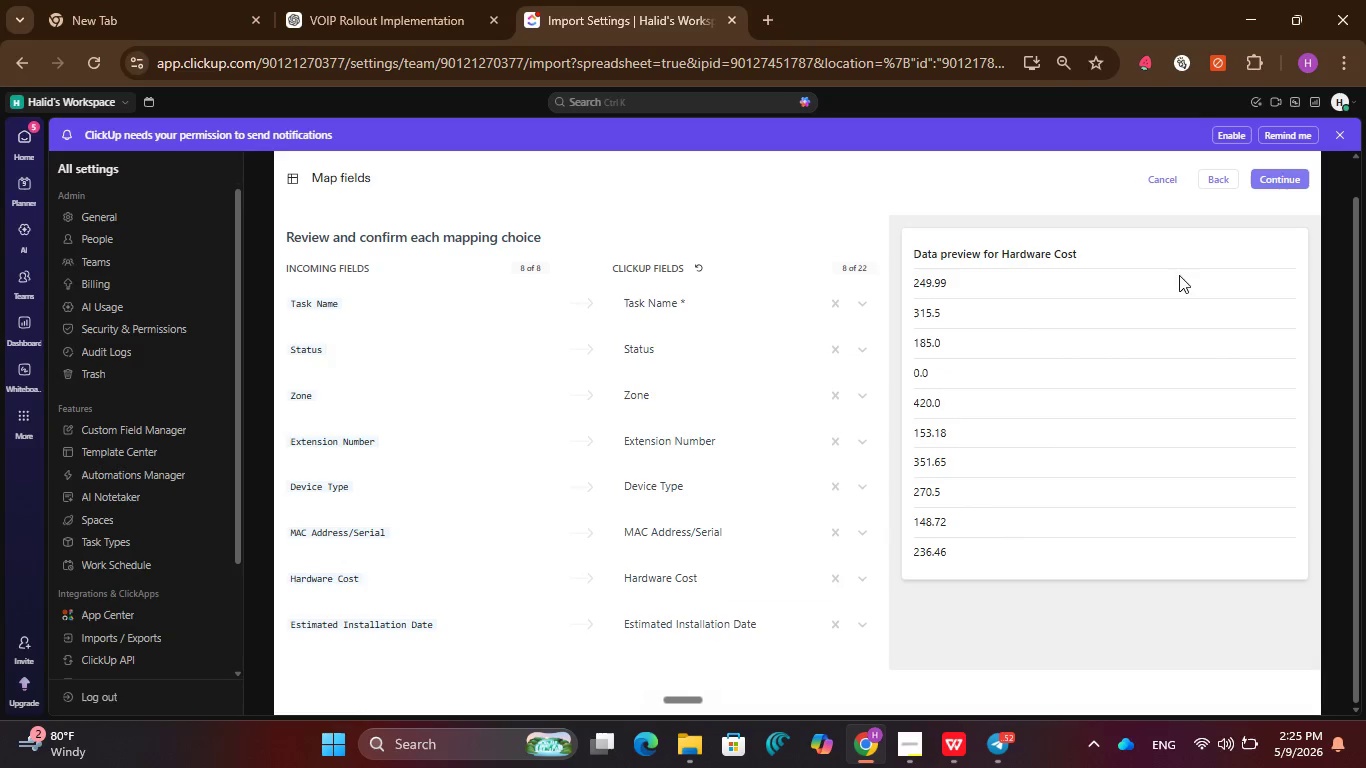 
left_click([1282, 186])
 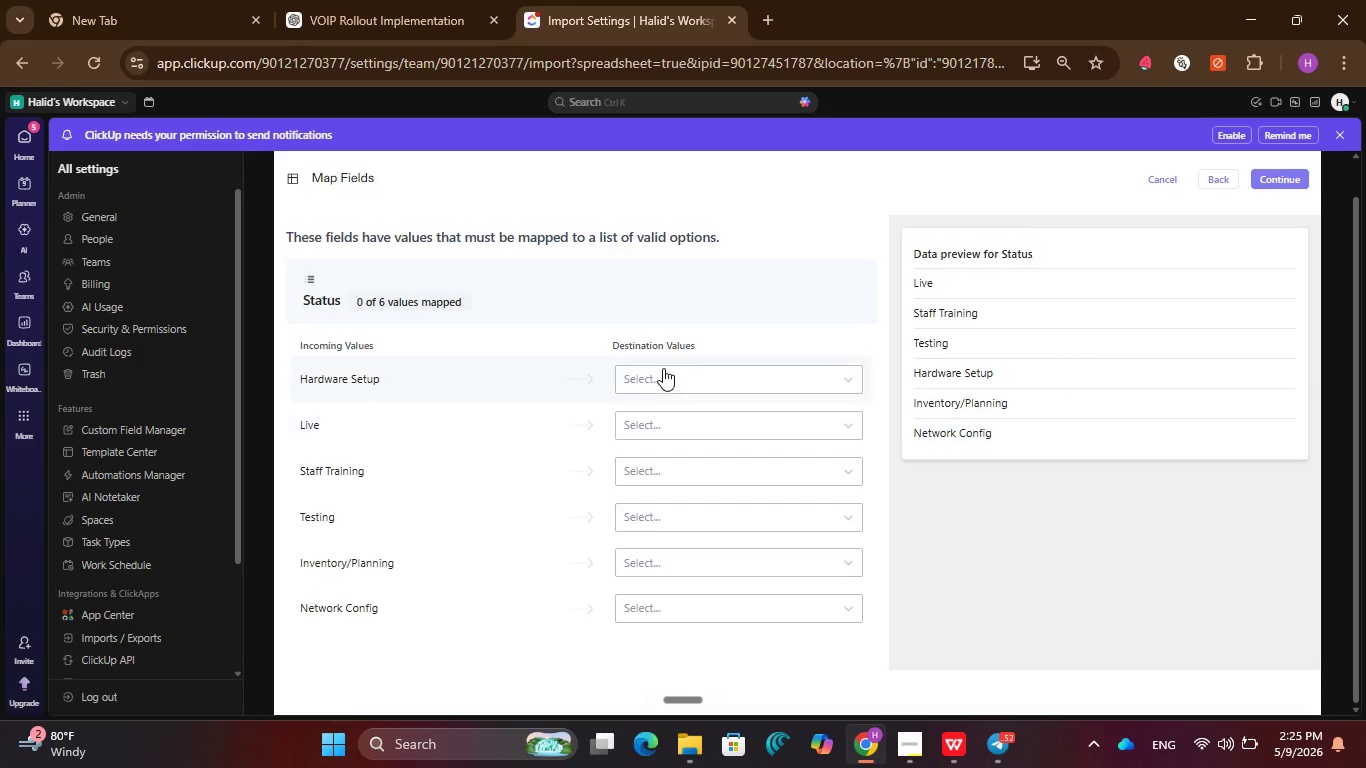 
left_click([664, 368])
 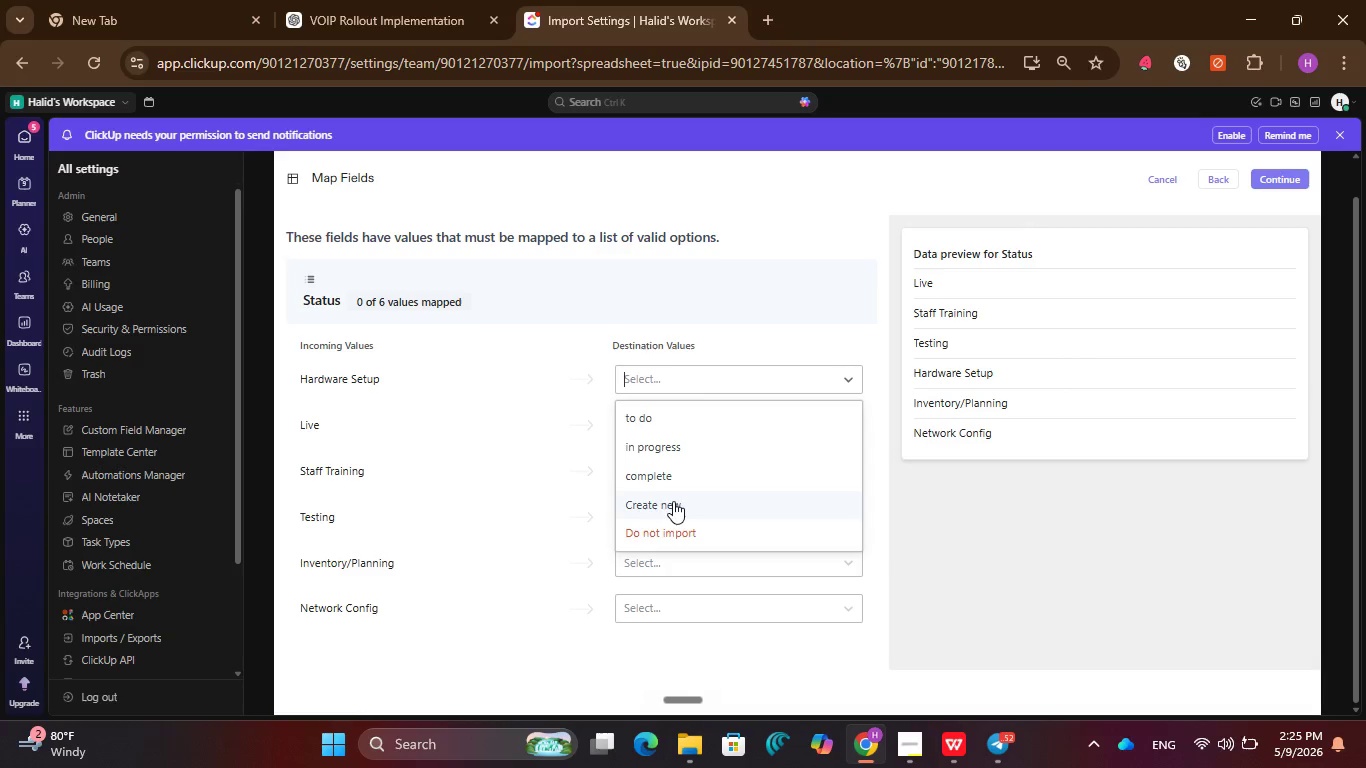 
left_click([673, 502])
 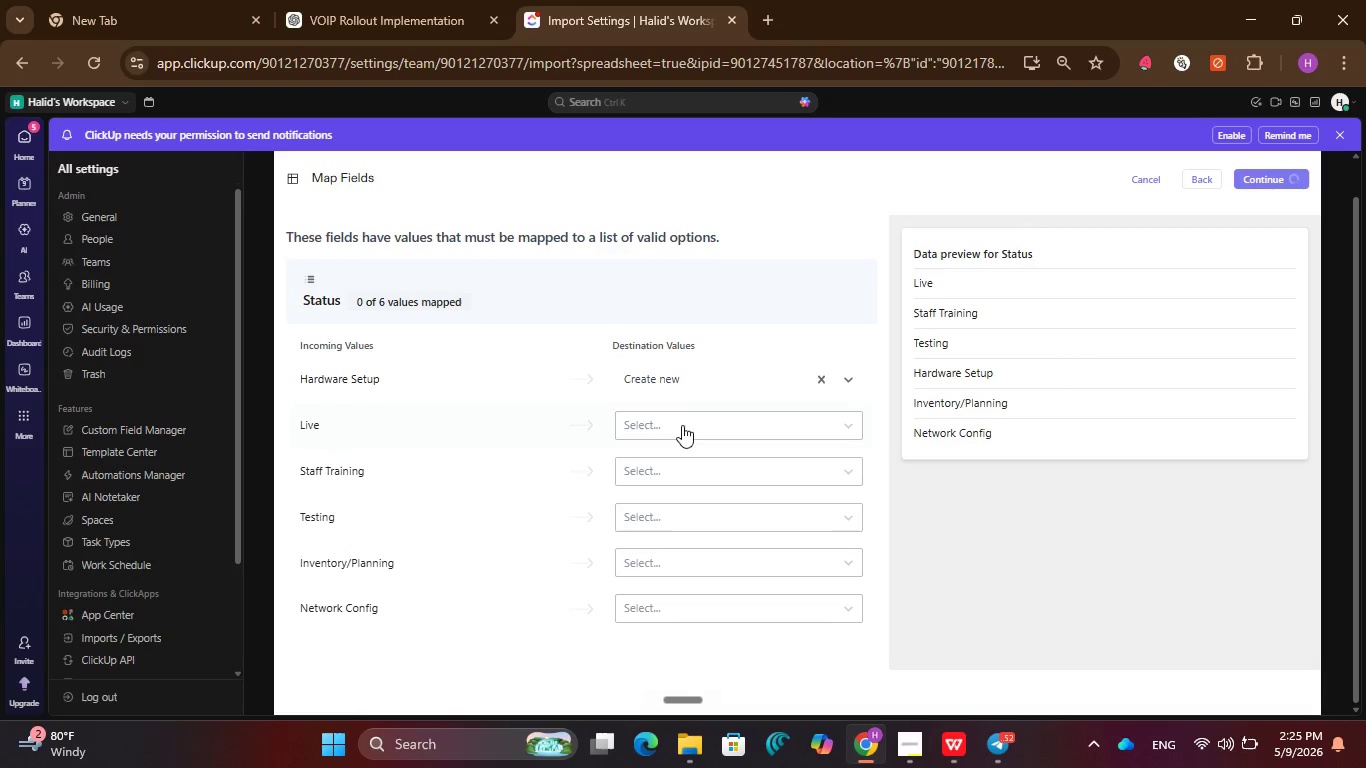 
left_click([685, 414])
 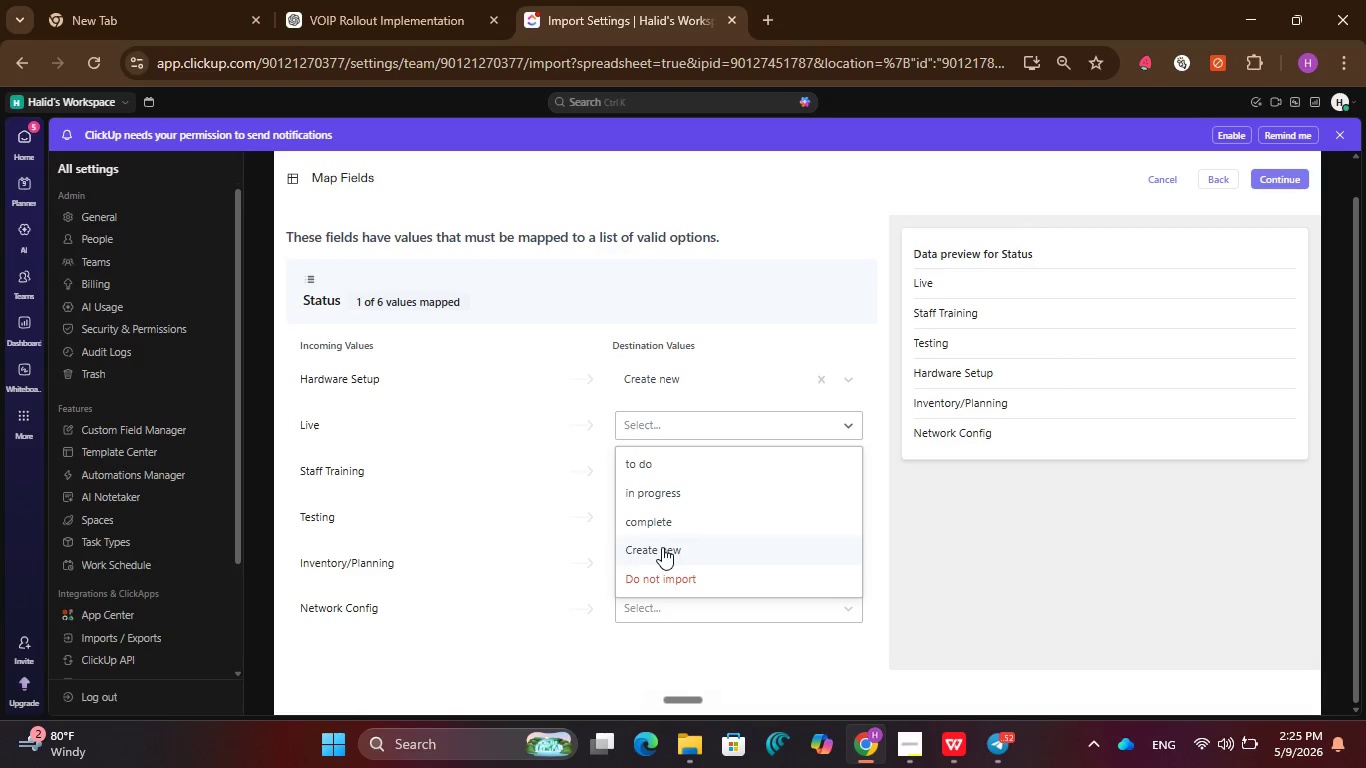 
left_click([662, 547])
 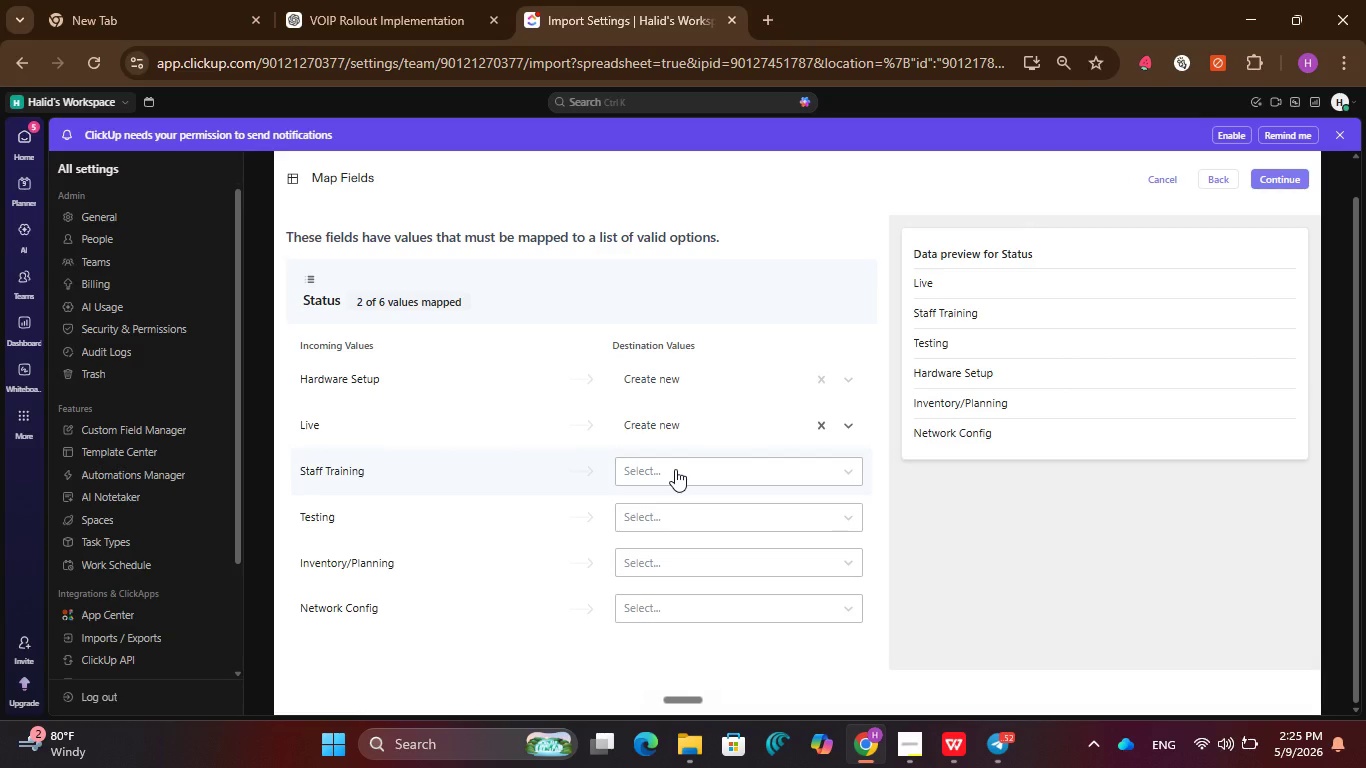 
left_click([675, 469])
 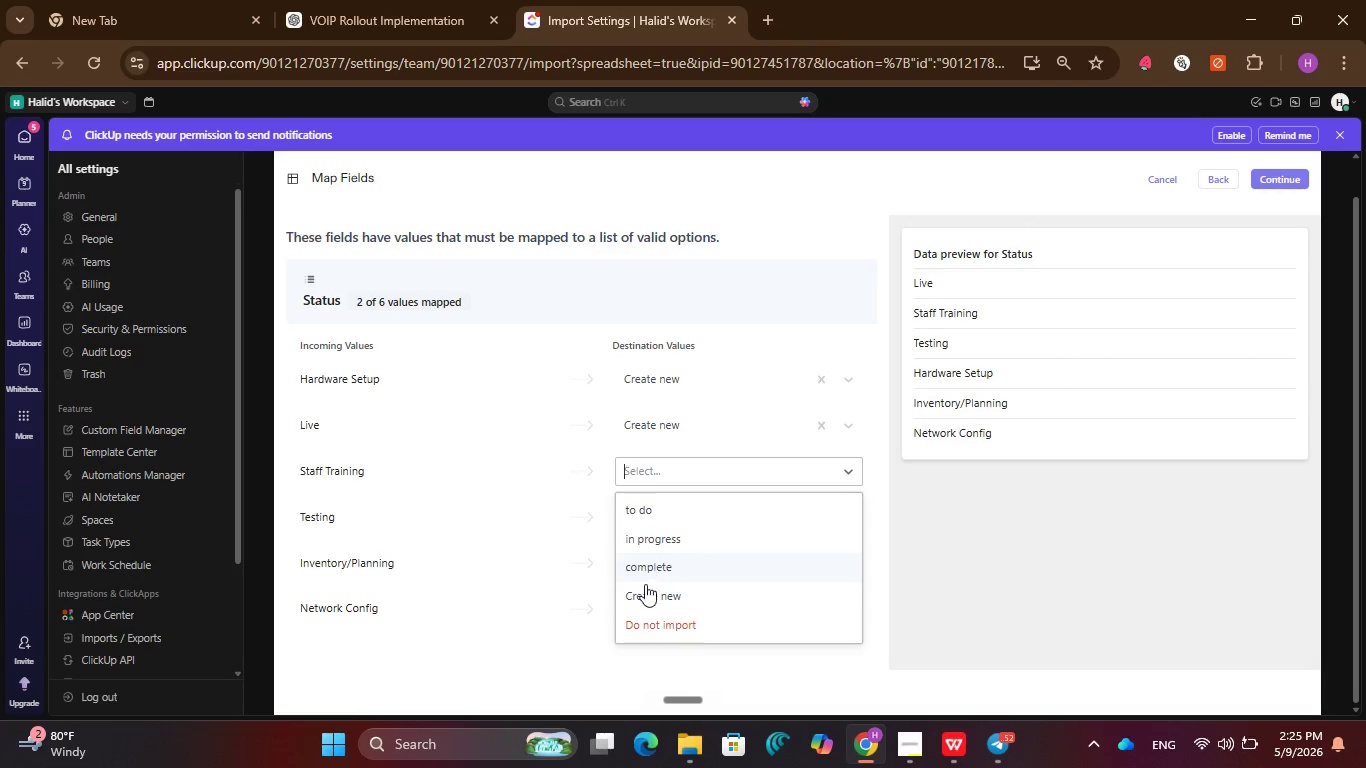 
left_click([644, 598])
 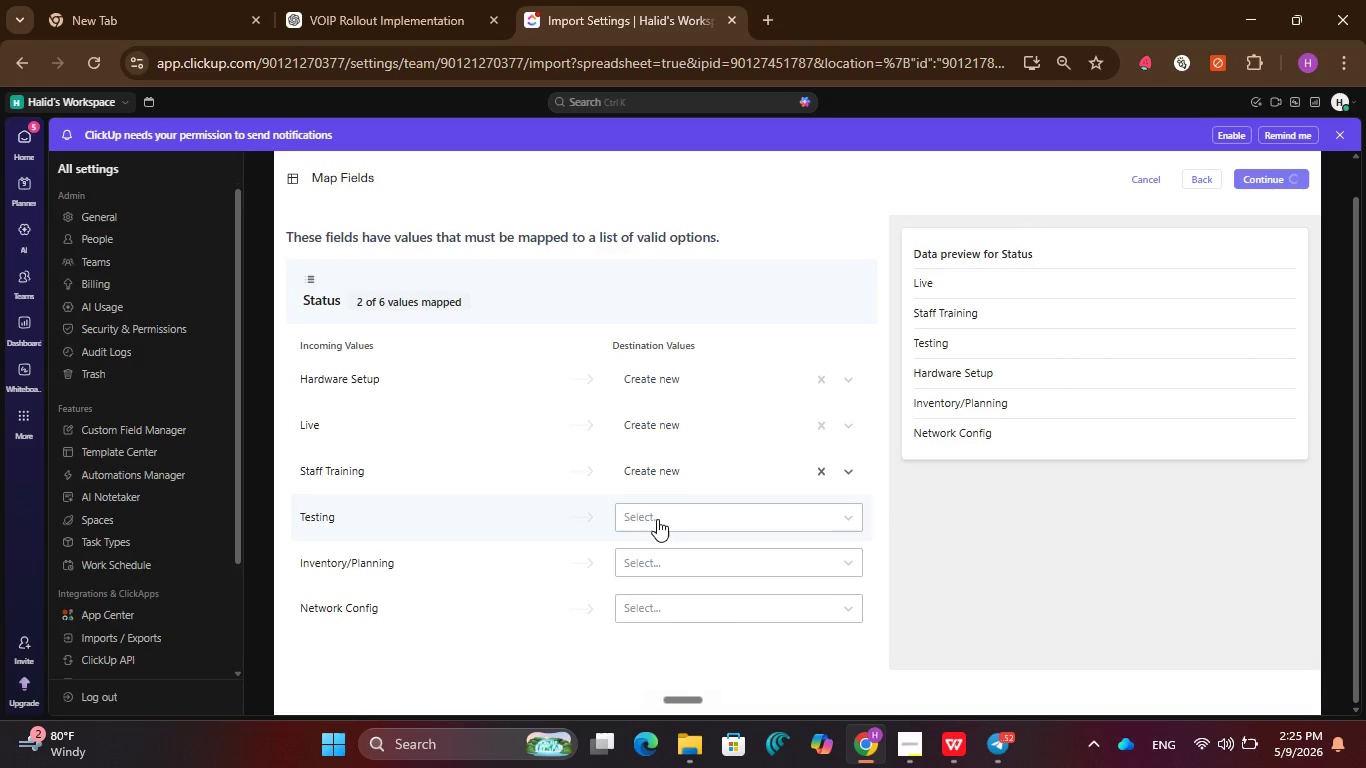 
left_click([657, 519])
 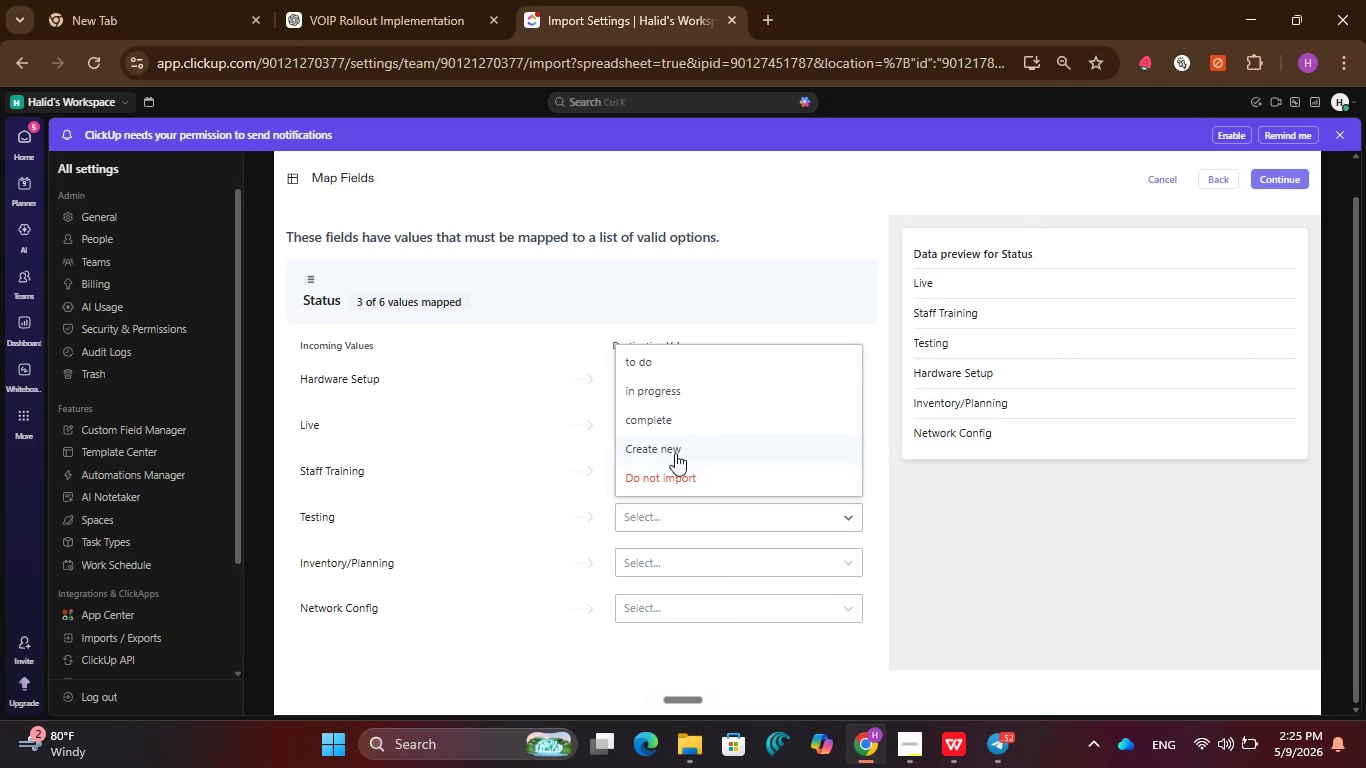 
left_click([675, 453])
 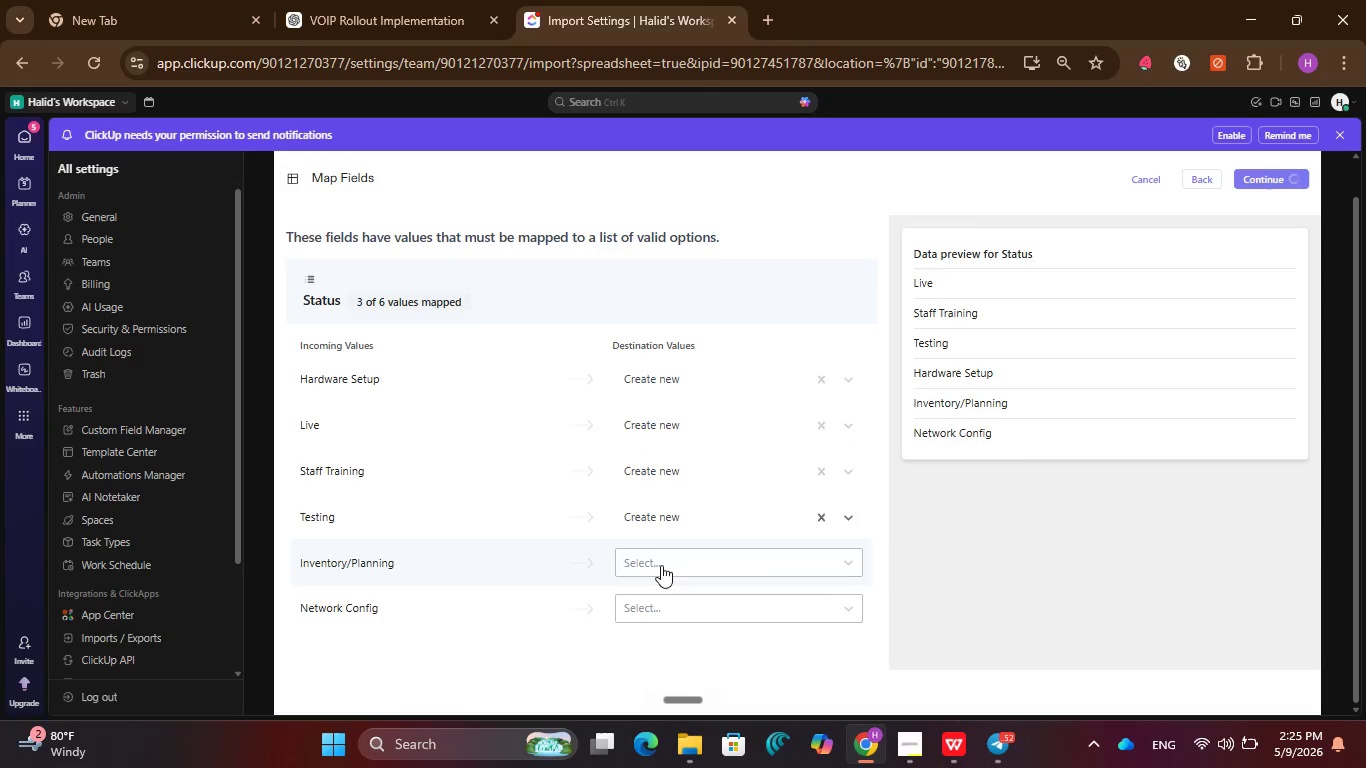 
left_click([661, 565])
 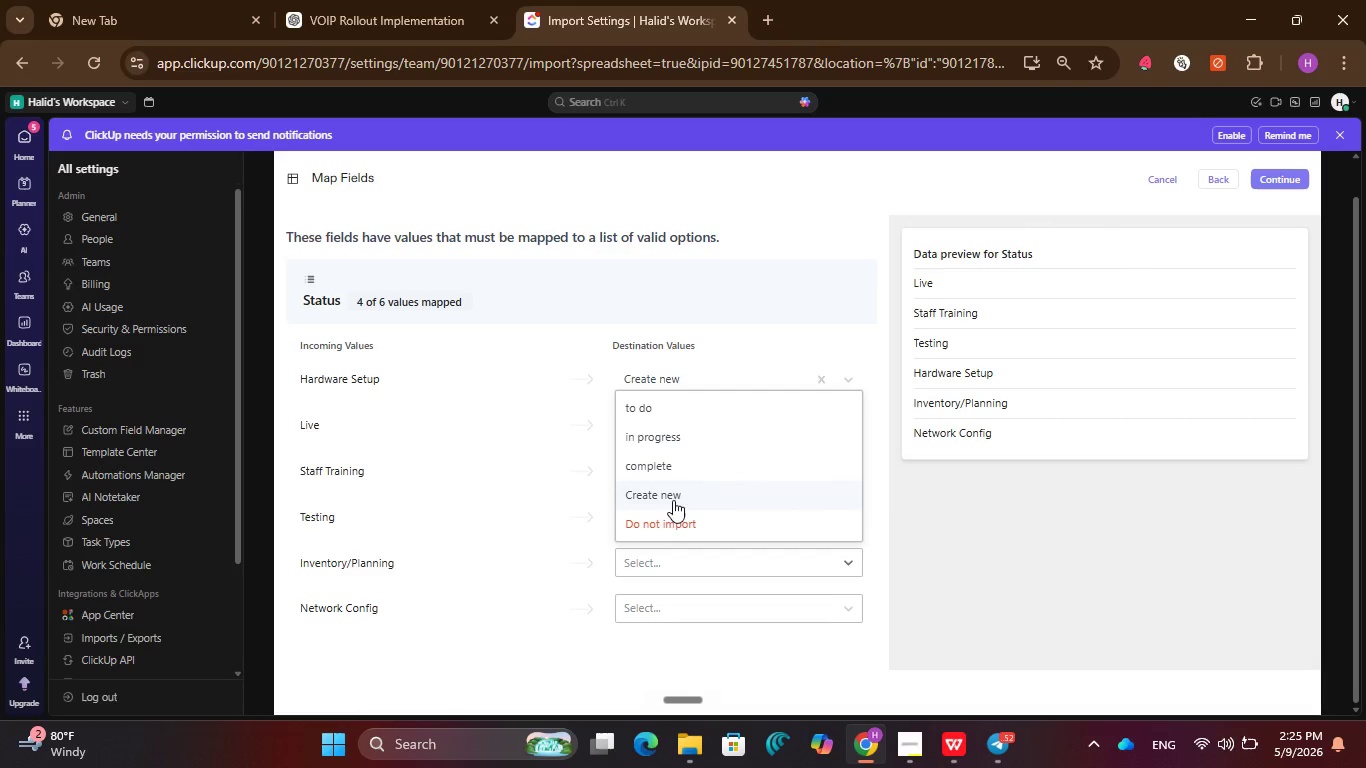 
left_click([674, 494])
 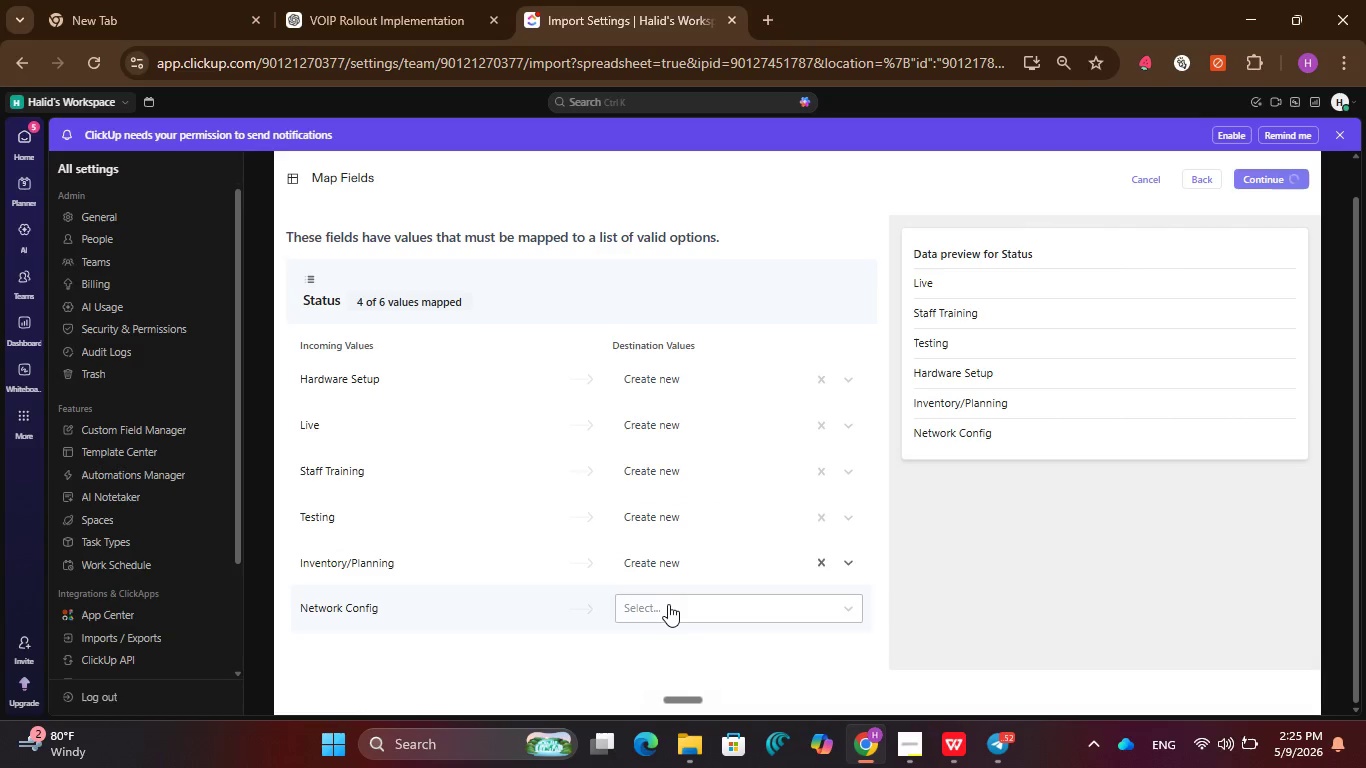 
left_click([668, 604])
 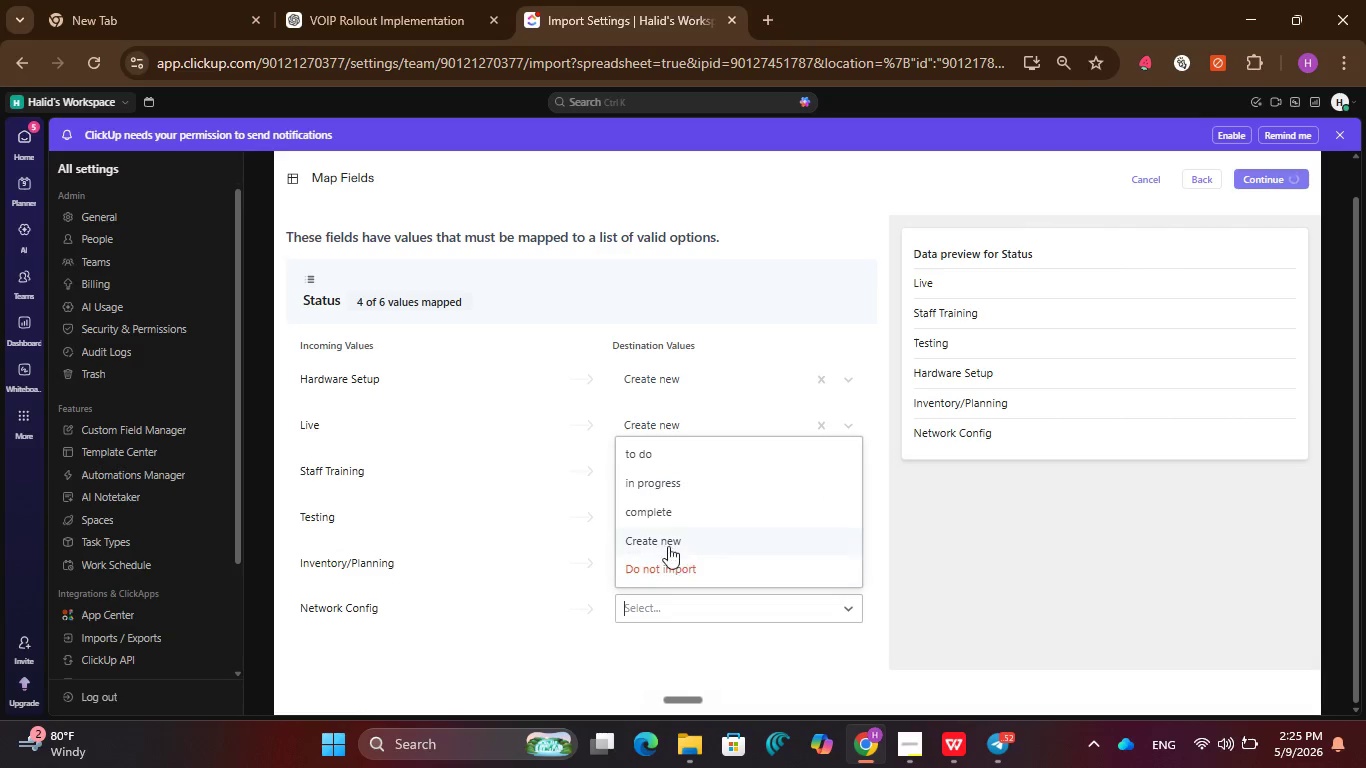 
left_click([668, 545])
 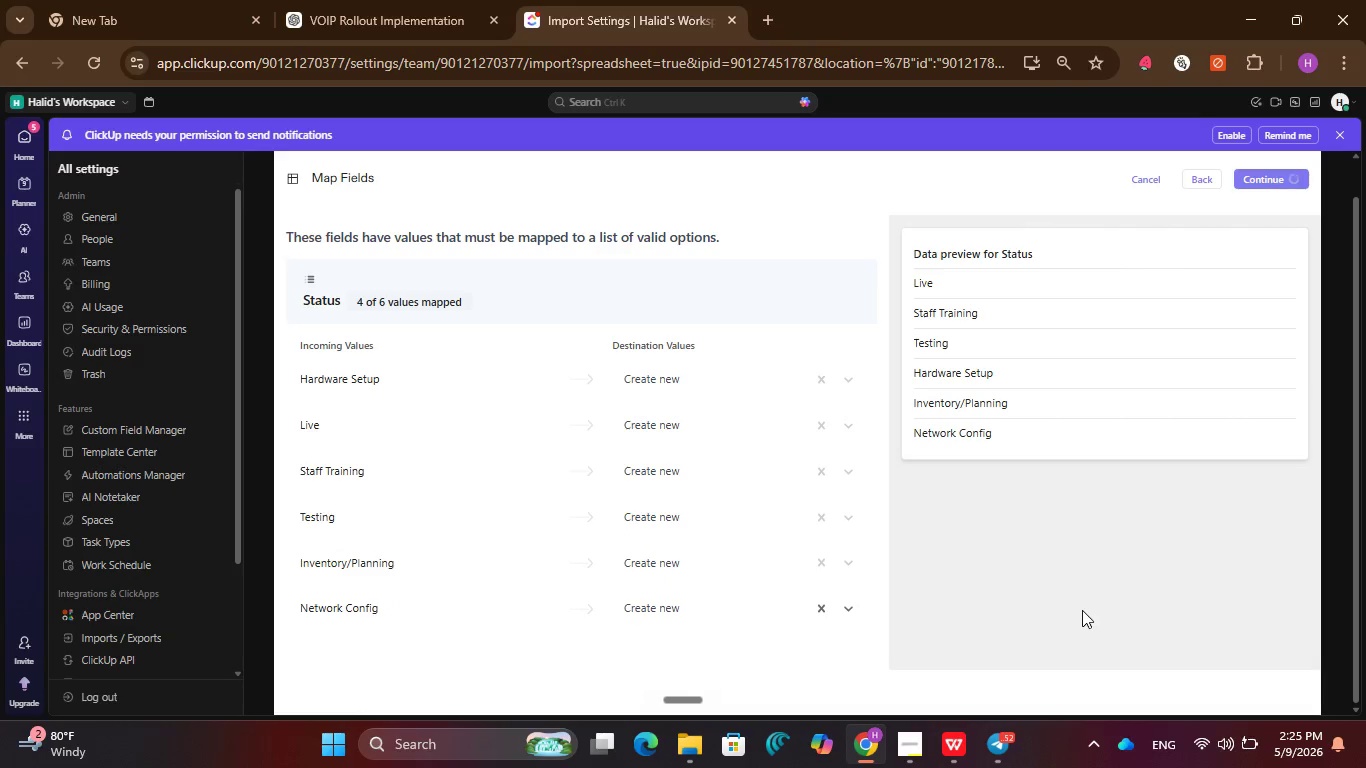 
scroll: coordinate [1081, 609], scroll_direction: up, amount: 1.0
 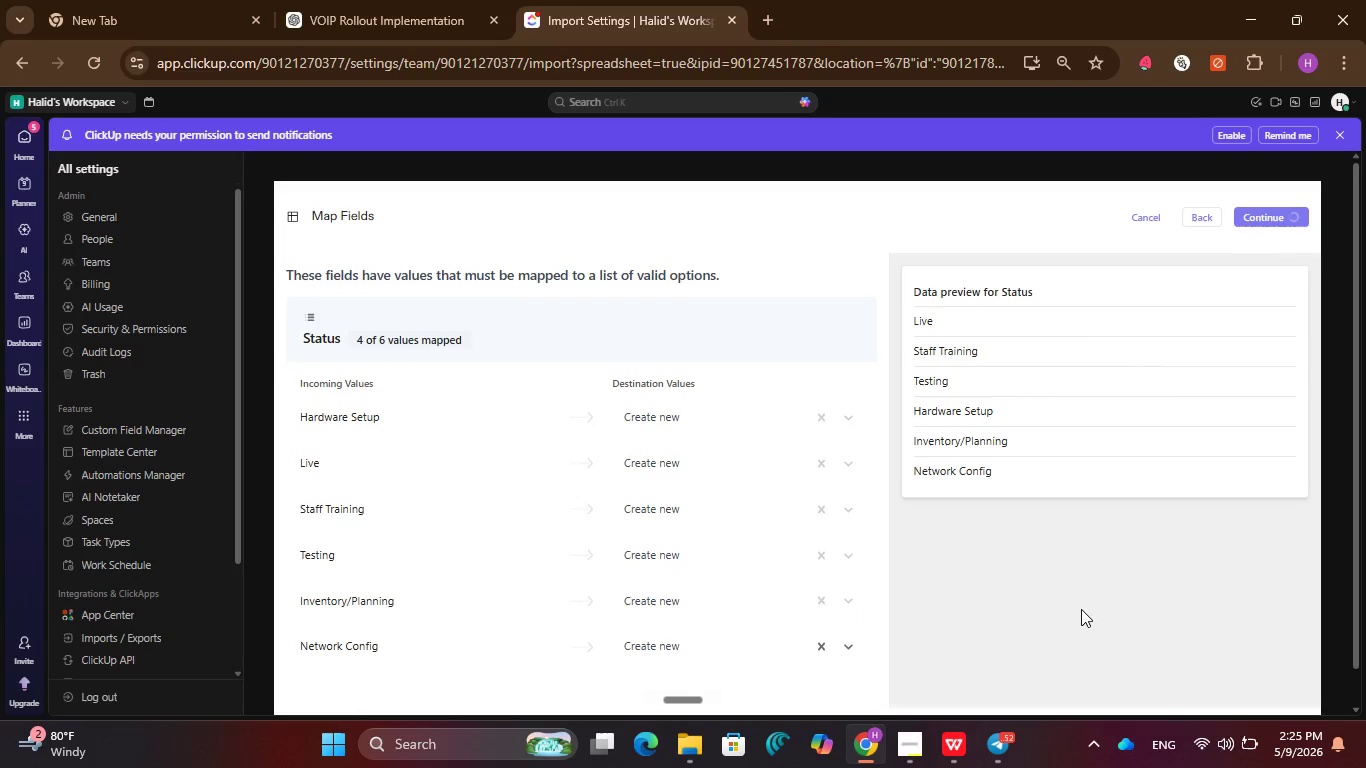 
scroll: coordinate [1081, 609], scroll_direction: down, amount: 2.0
 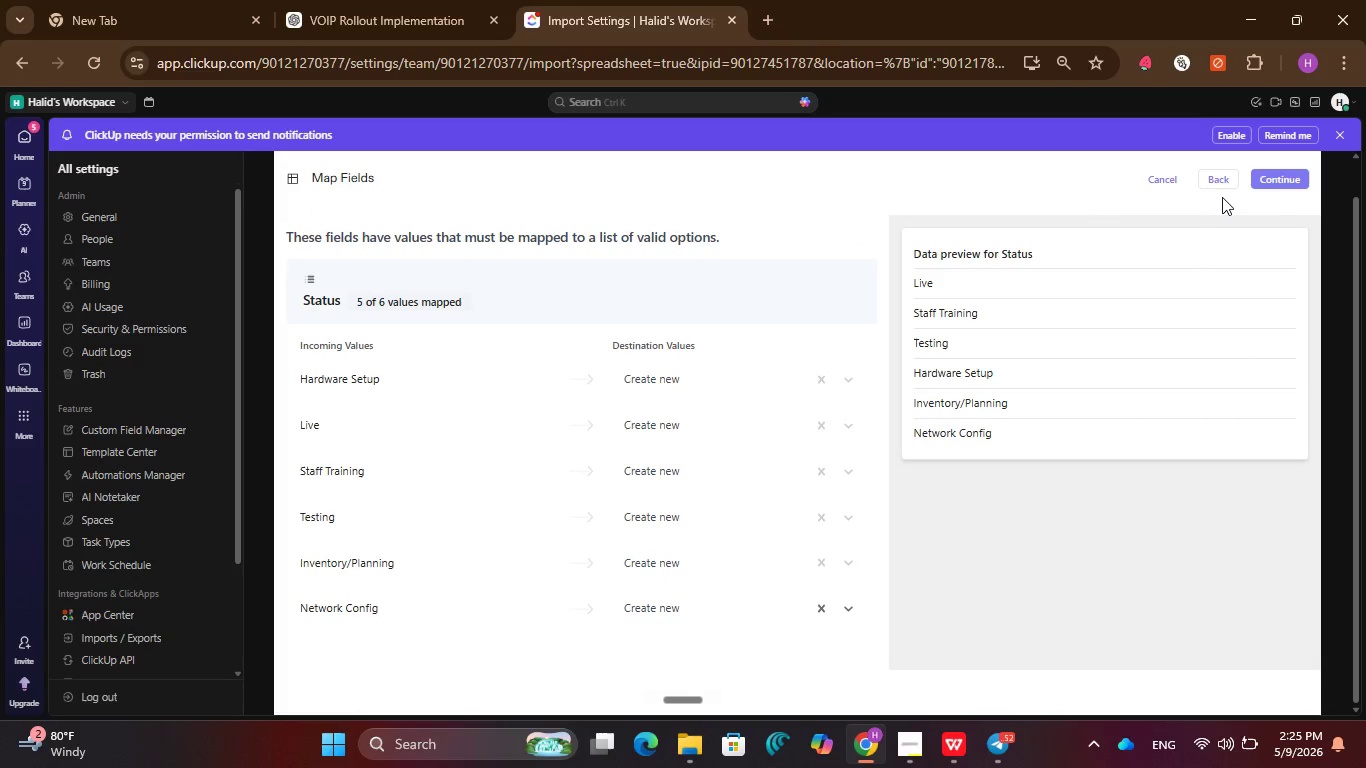 
left_click([1269, 185])
 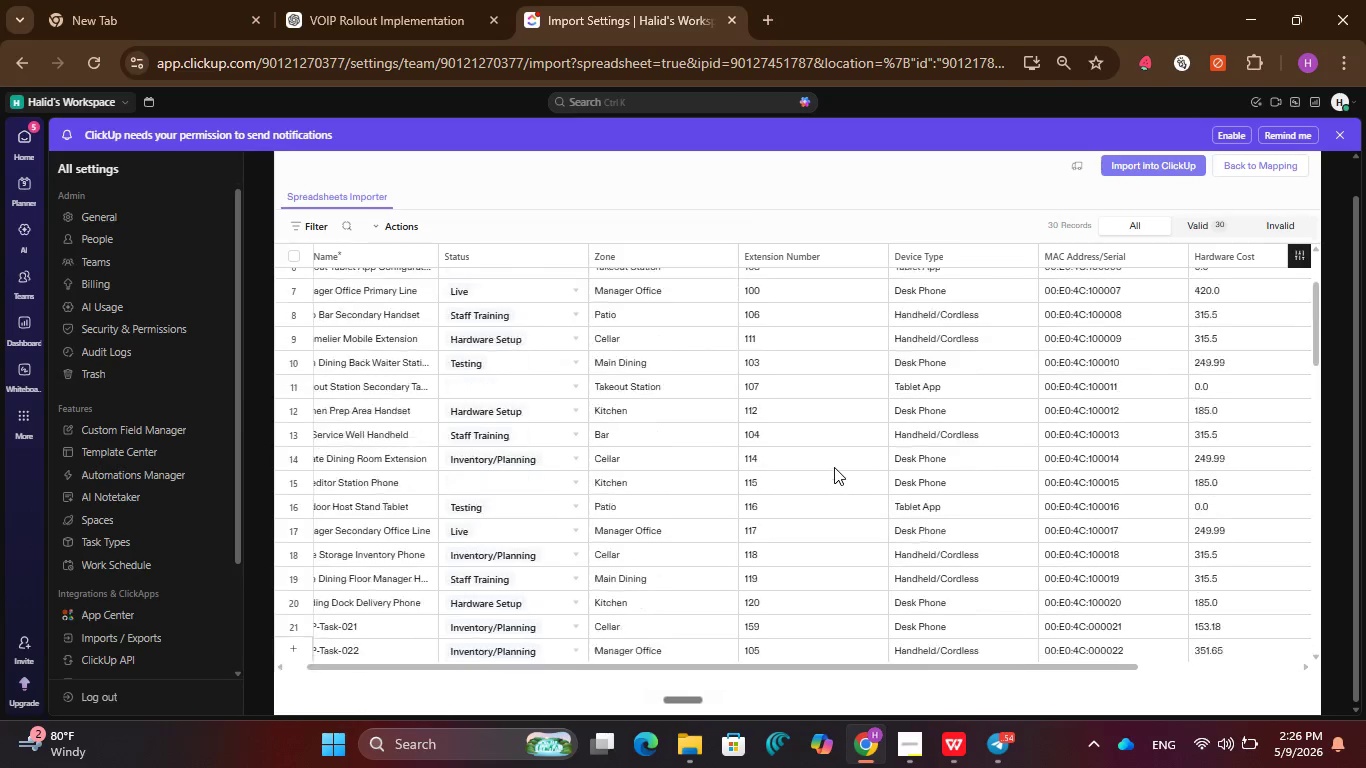 
wait(55.11)
 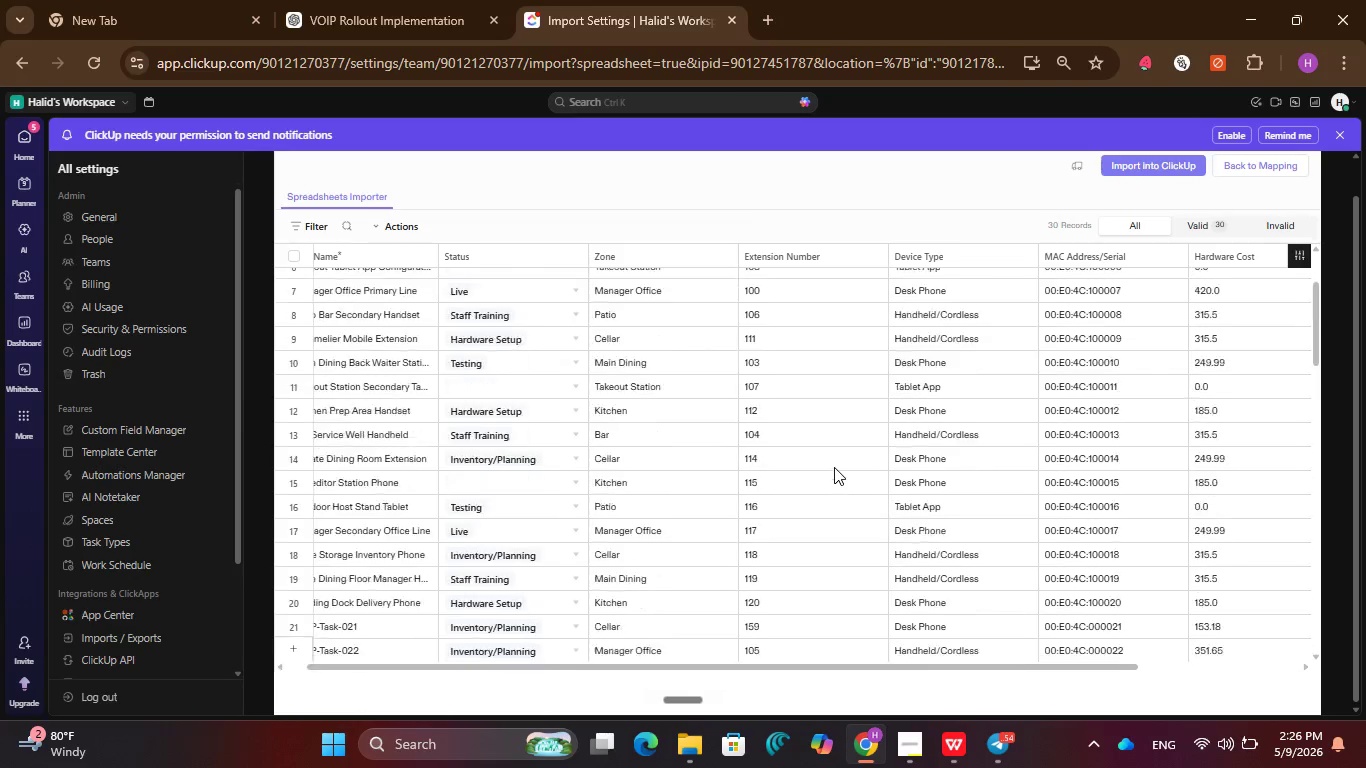 
left_click([1138, 204])
 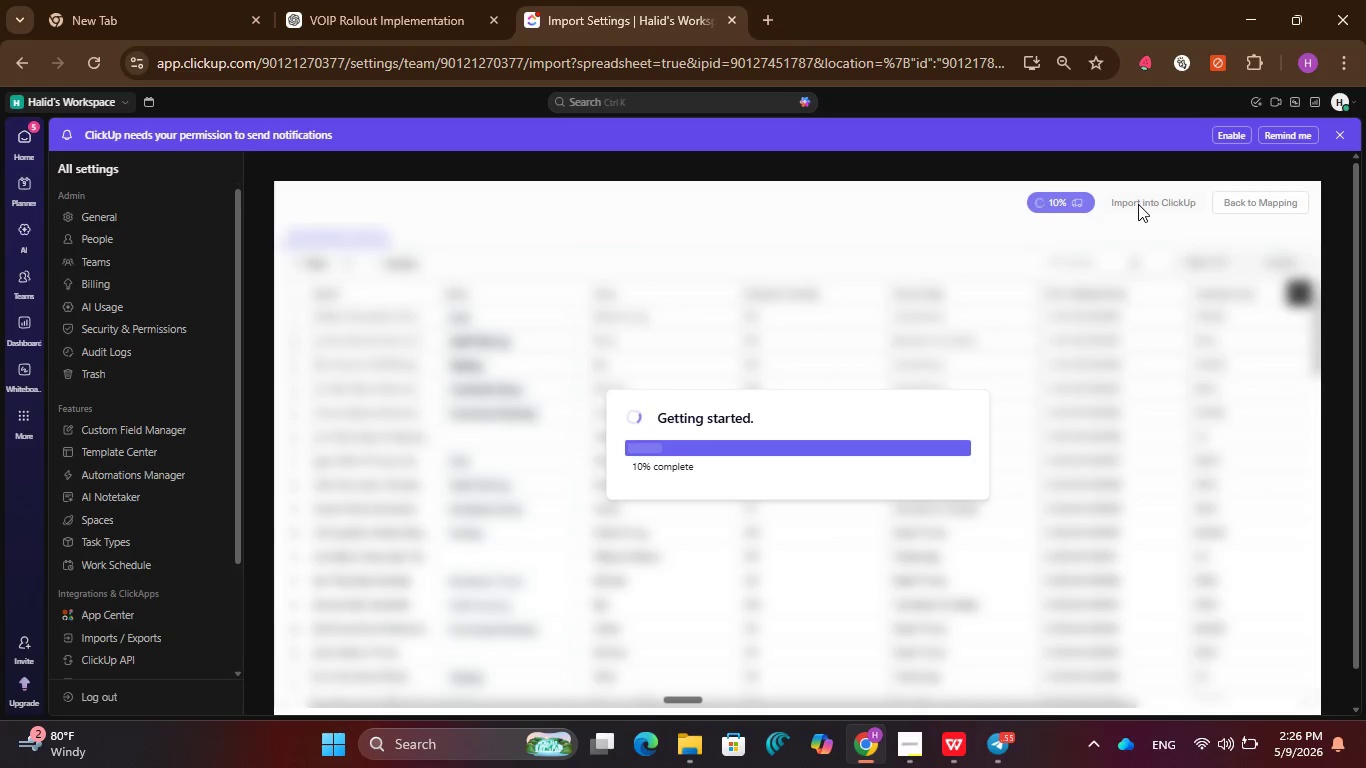 
wait(10.84)
 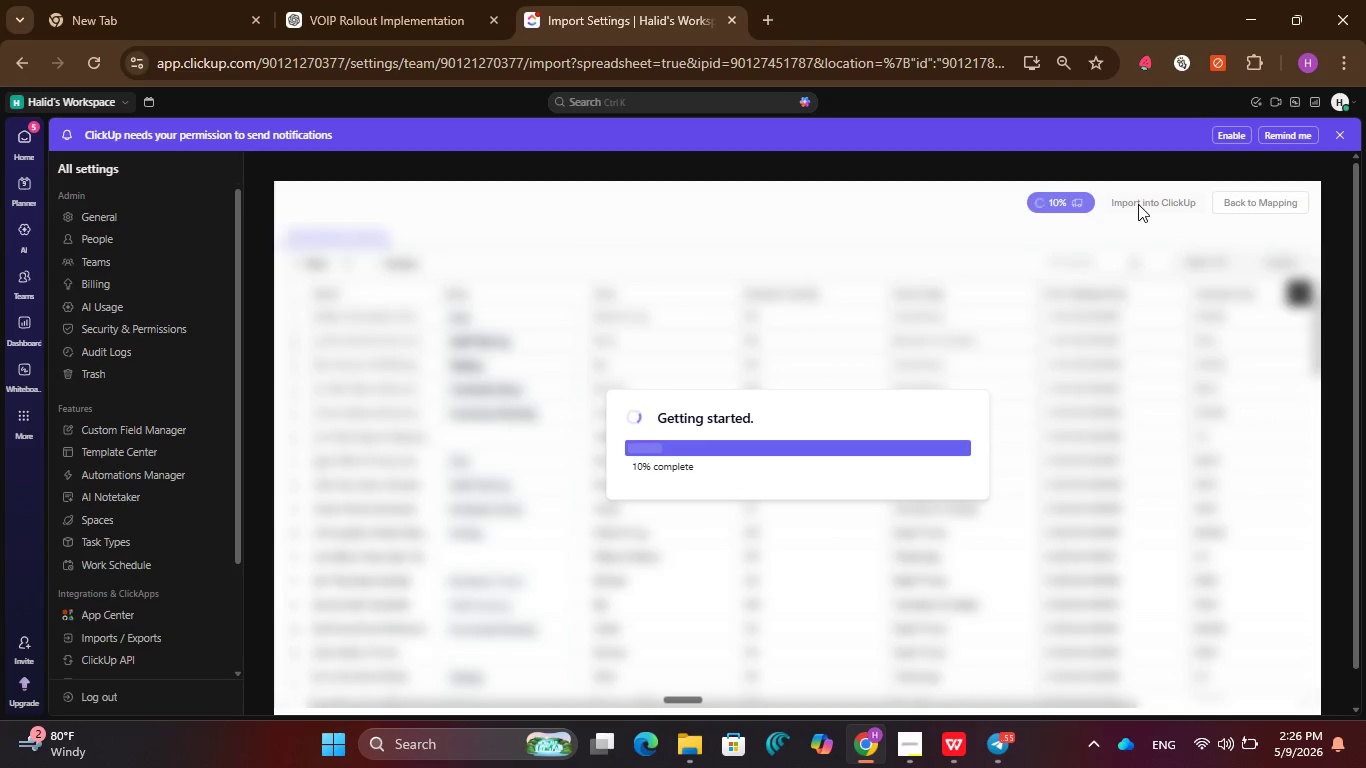 
left_click([861, 355])
 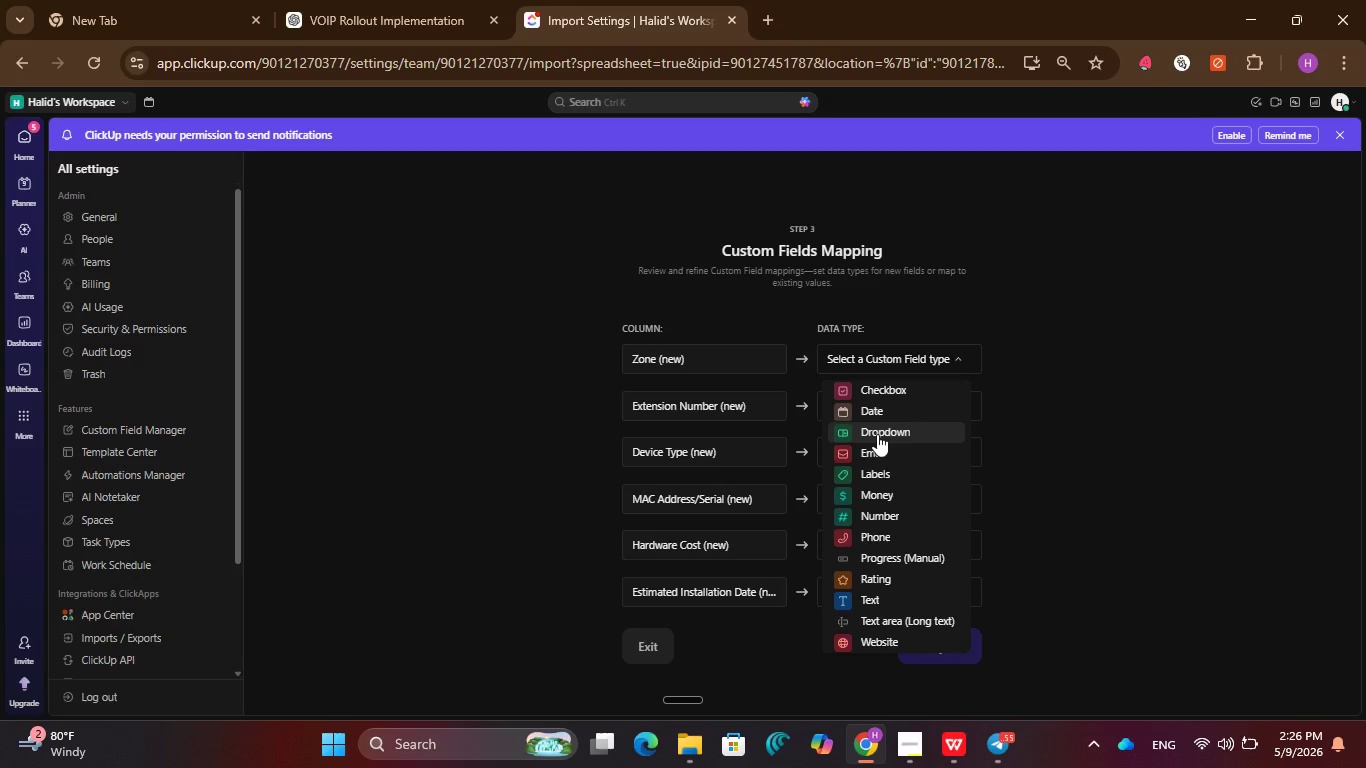 
left_click([877, 434])
 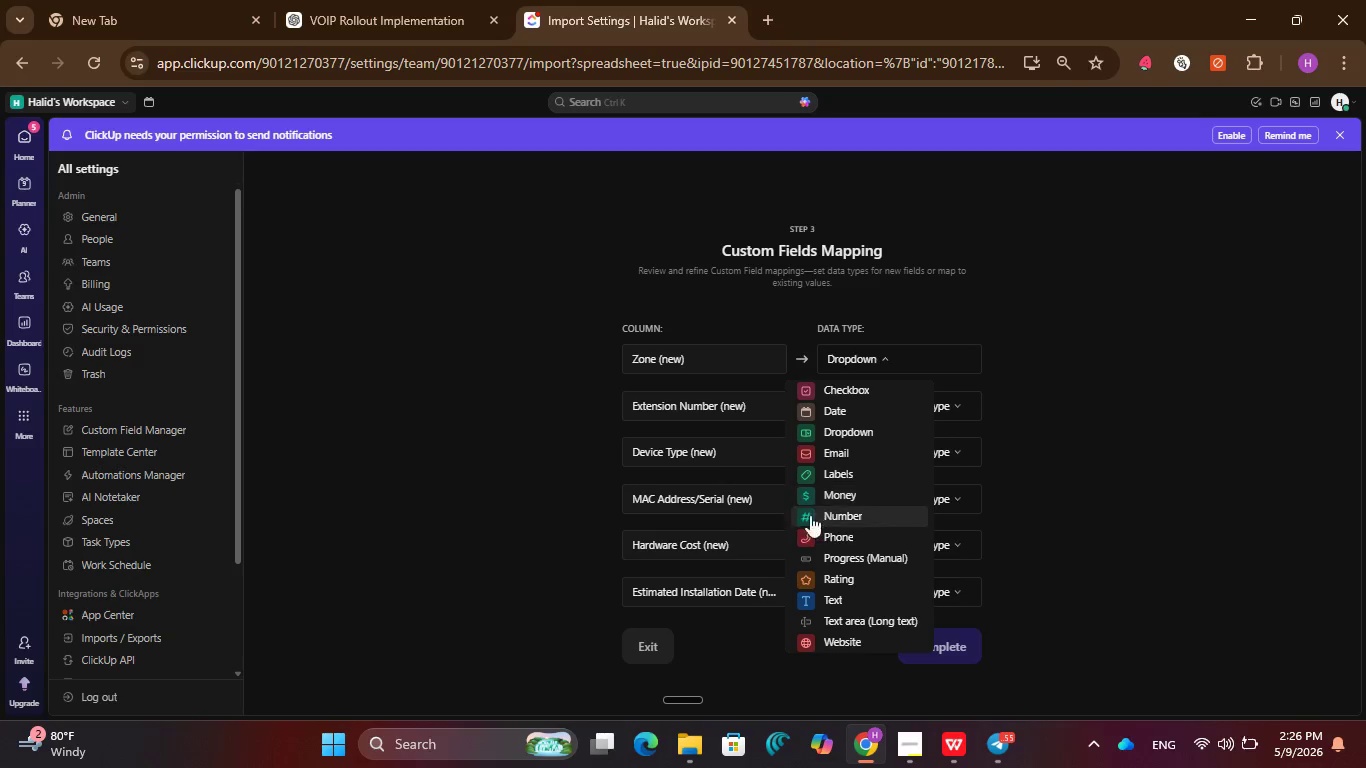 
left_click([823, 598])
 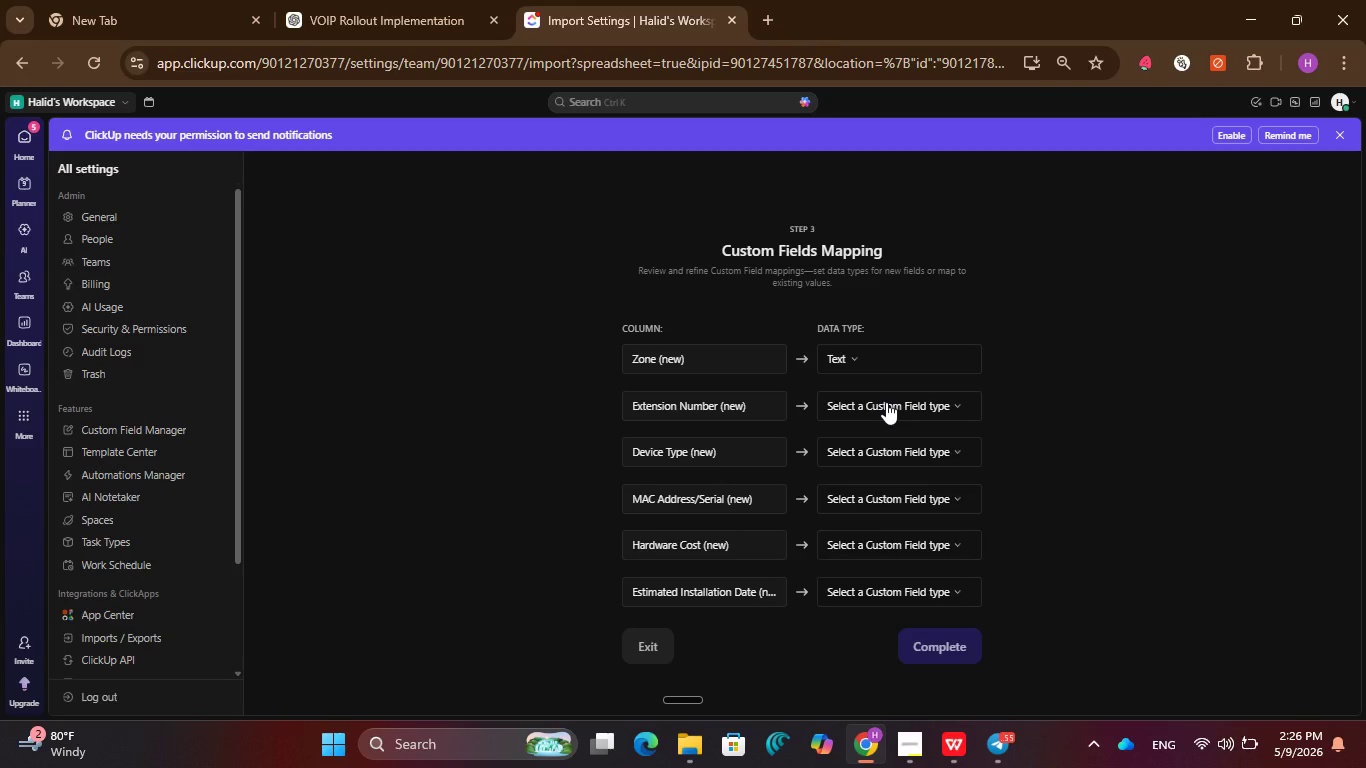 
left_click([886, 402])
 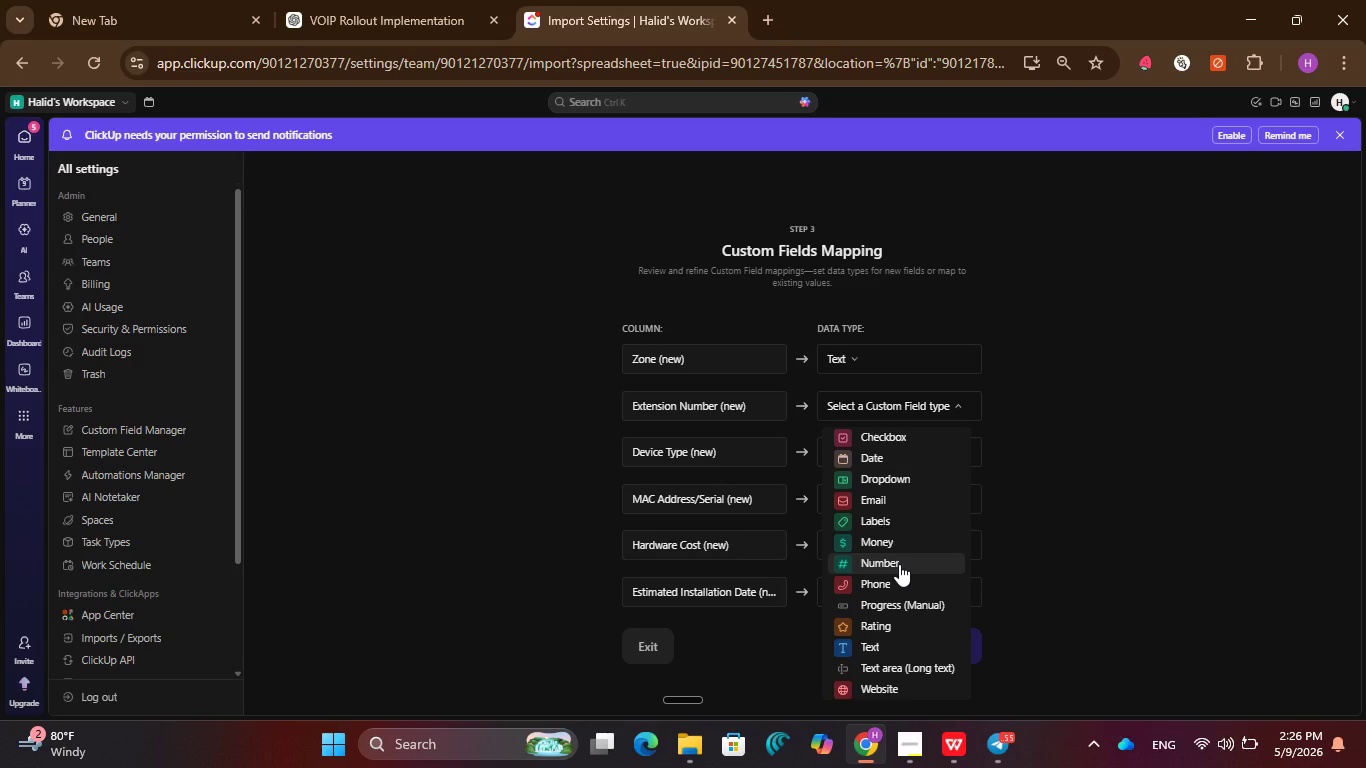 
wait(7.49)
 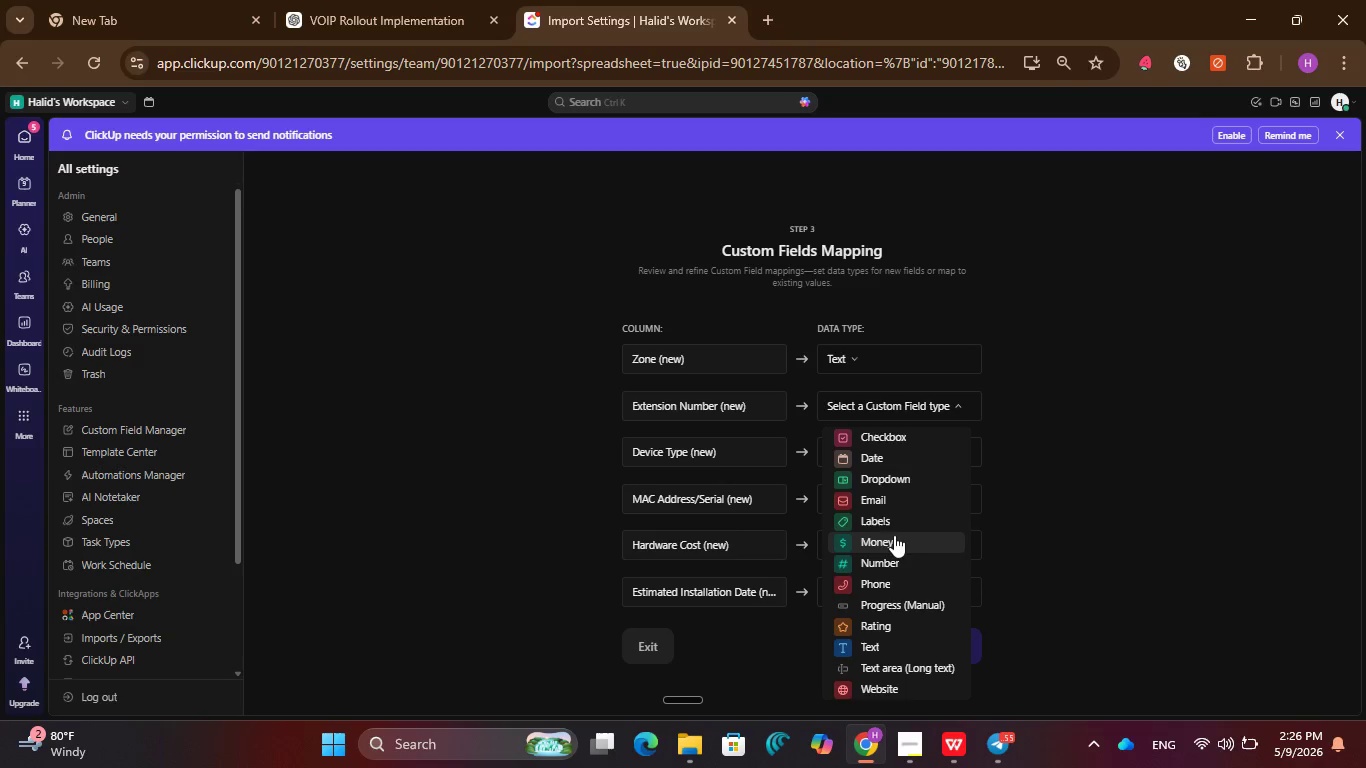 
left_click([899, 564])
 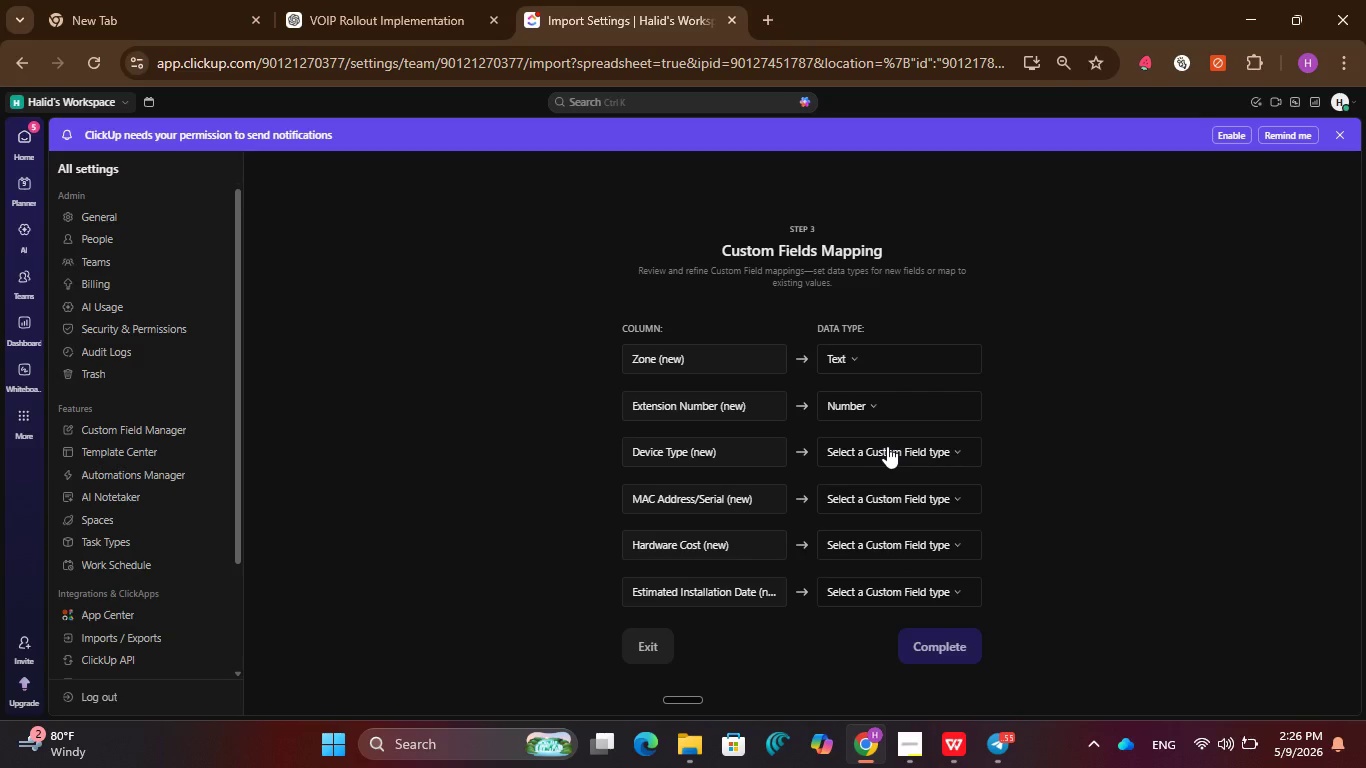 
left_click([887, 446])
 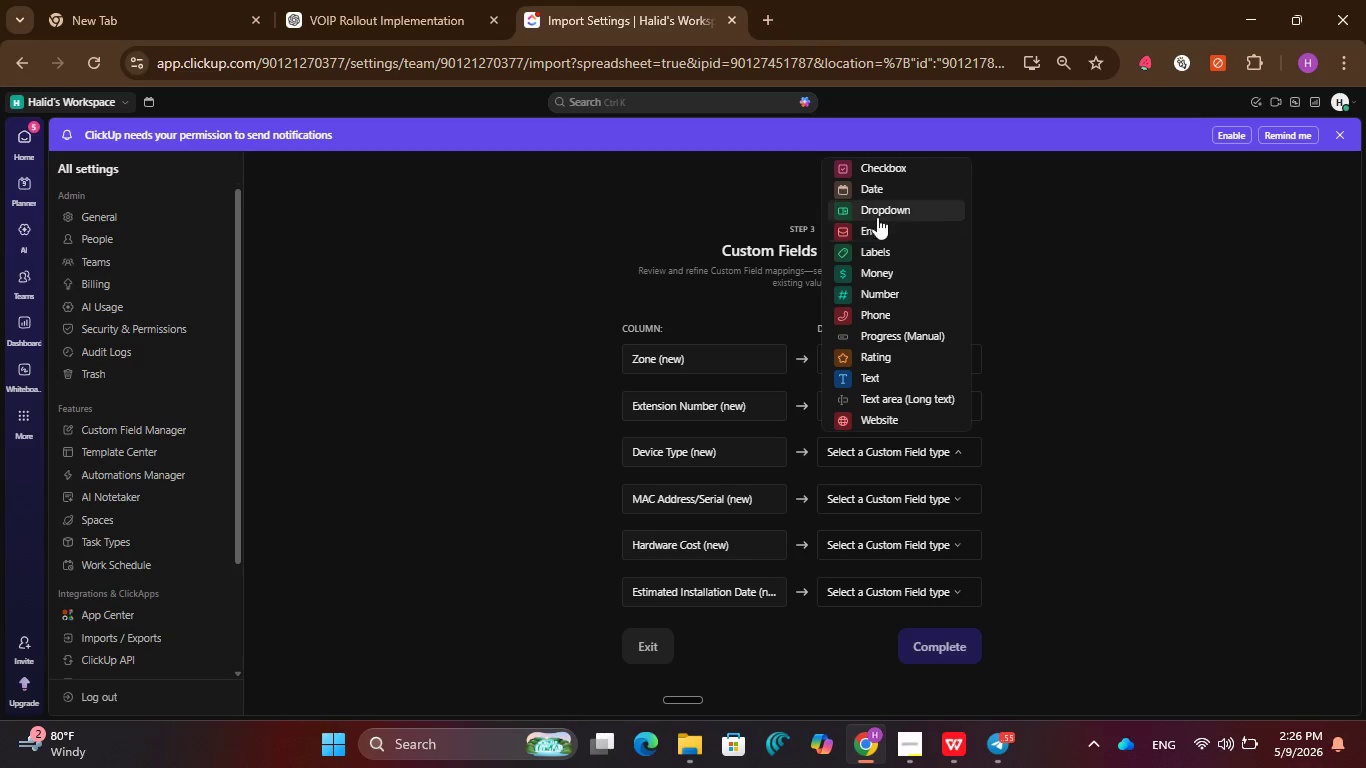 
left_click([878, 214])
 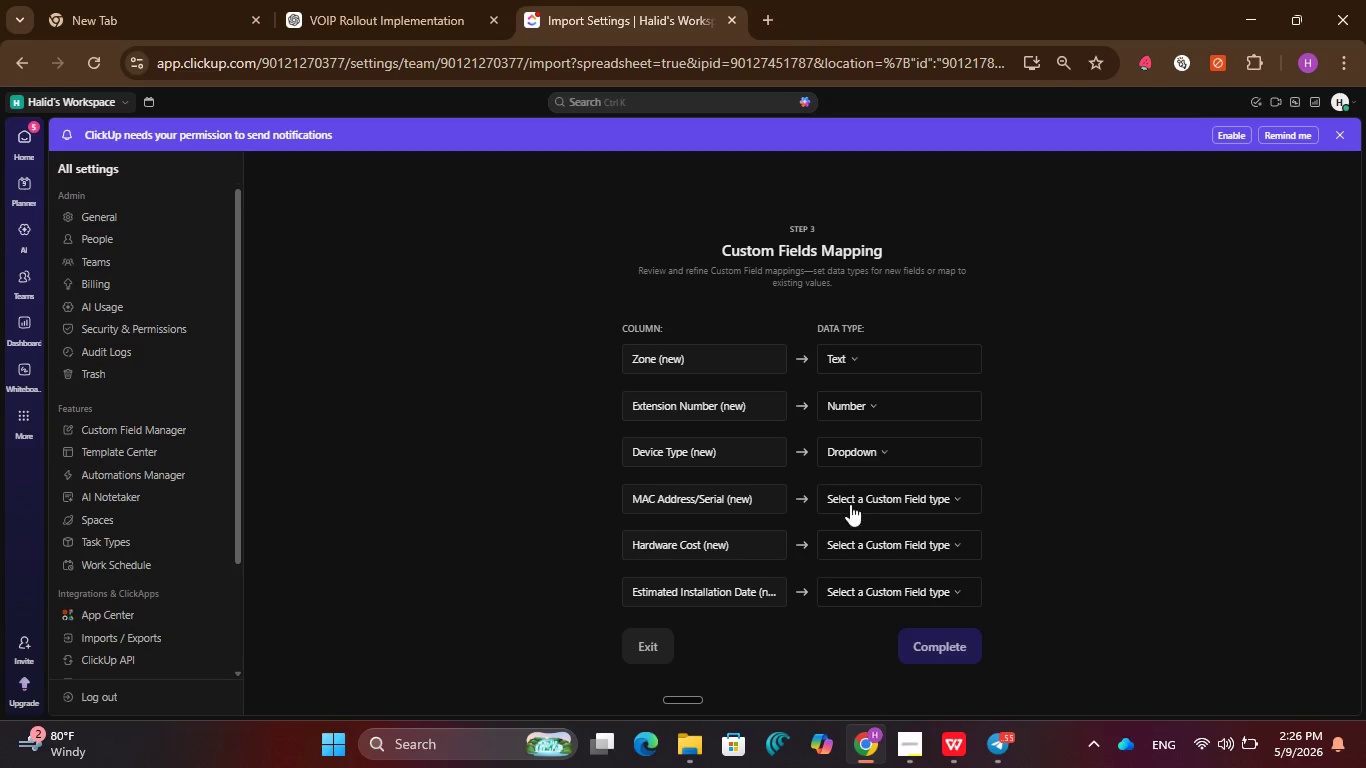 
left_click([852, 494])
 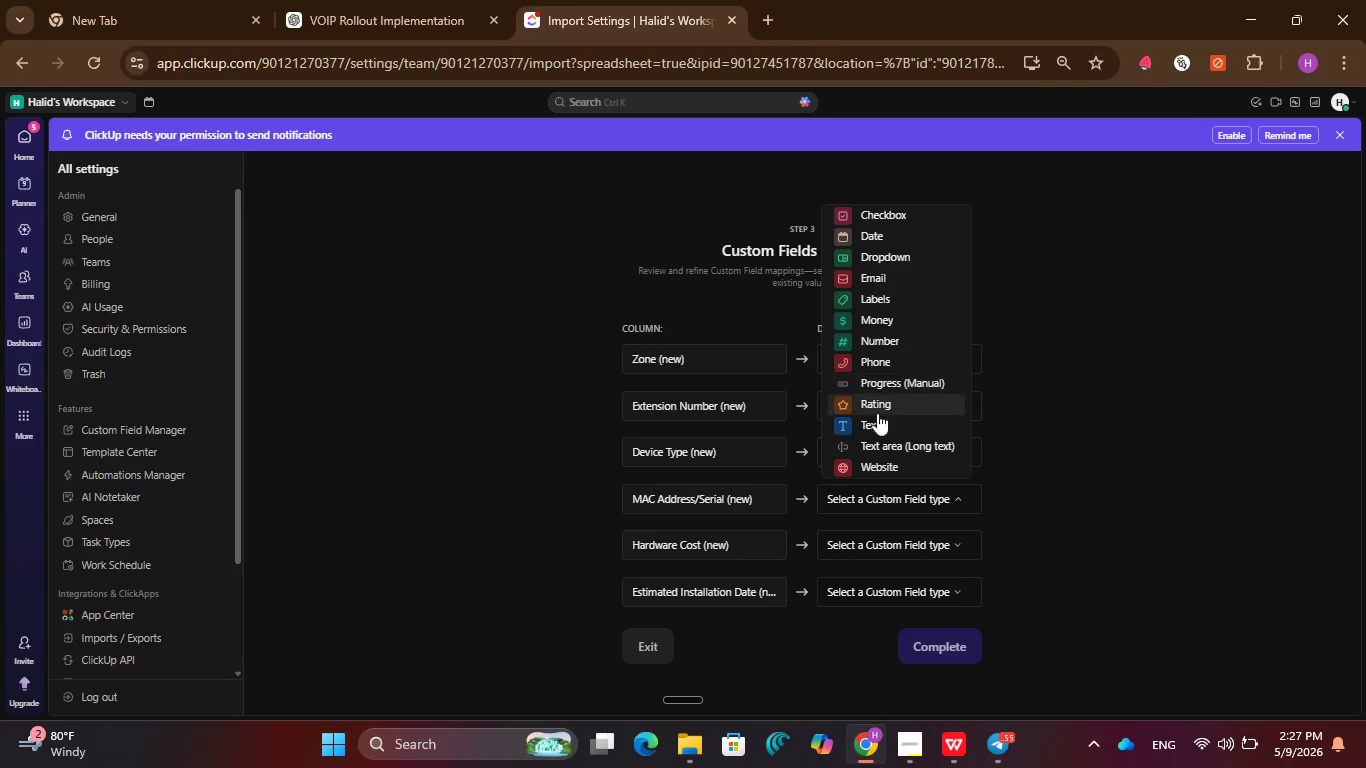 
left_click([878, 429])
 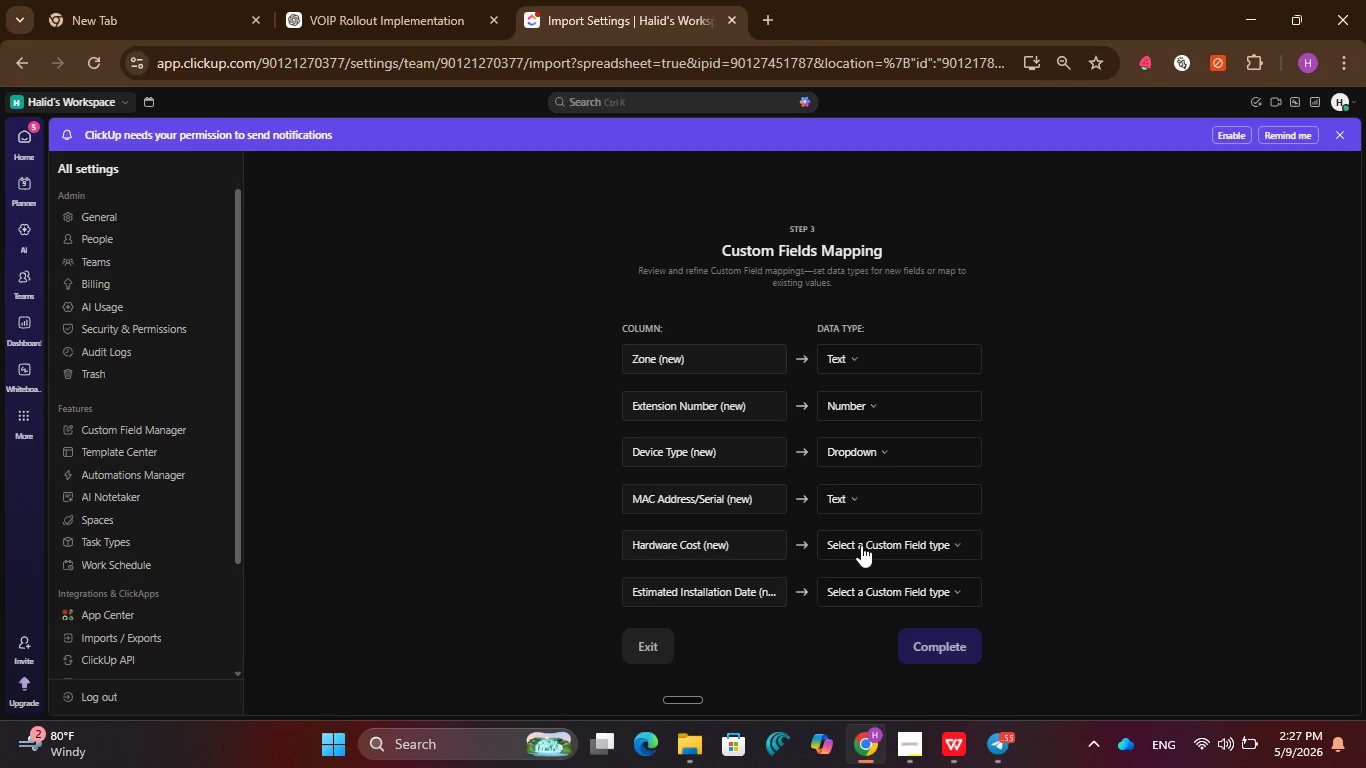 
left_click([861, 545])
 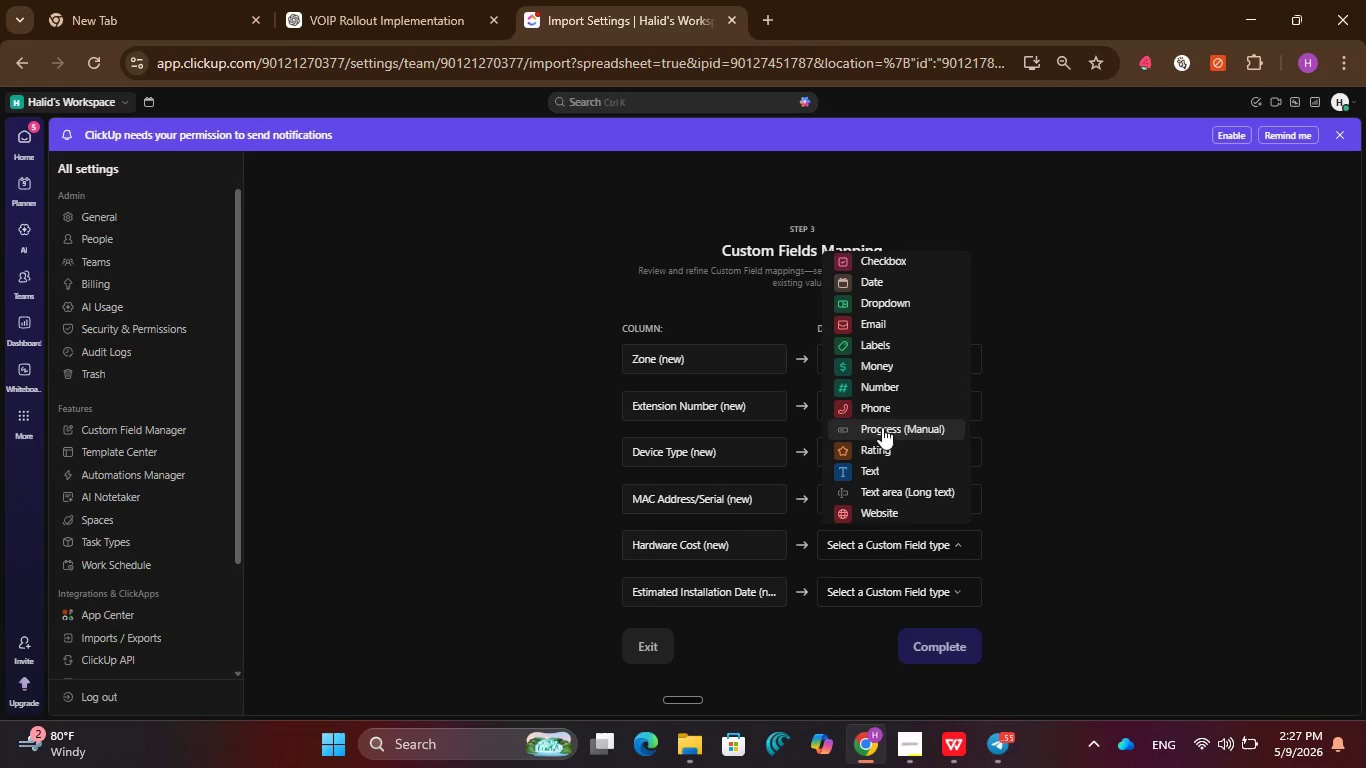 
left_click([954, 736])
 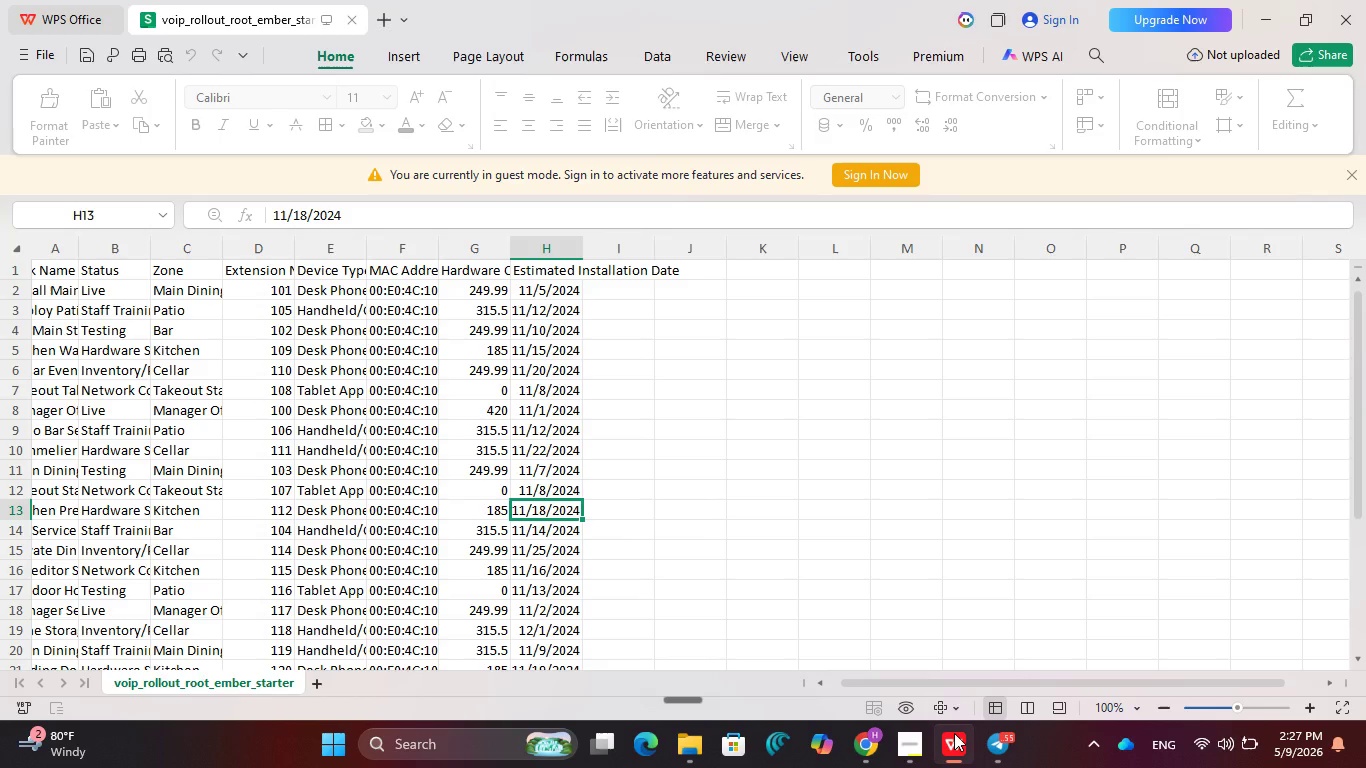 
mouse_move([882, 749])
 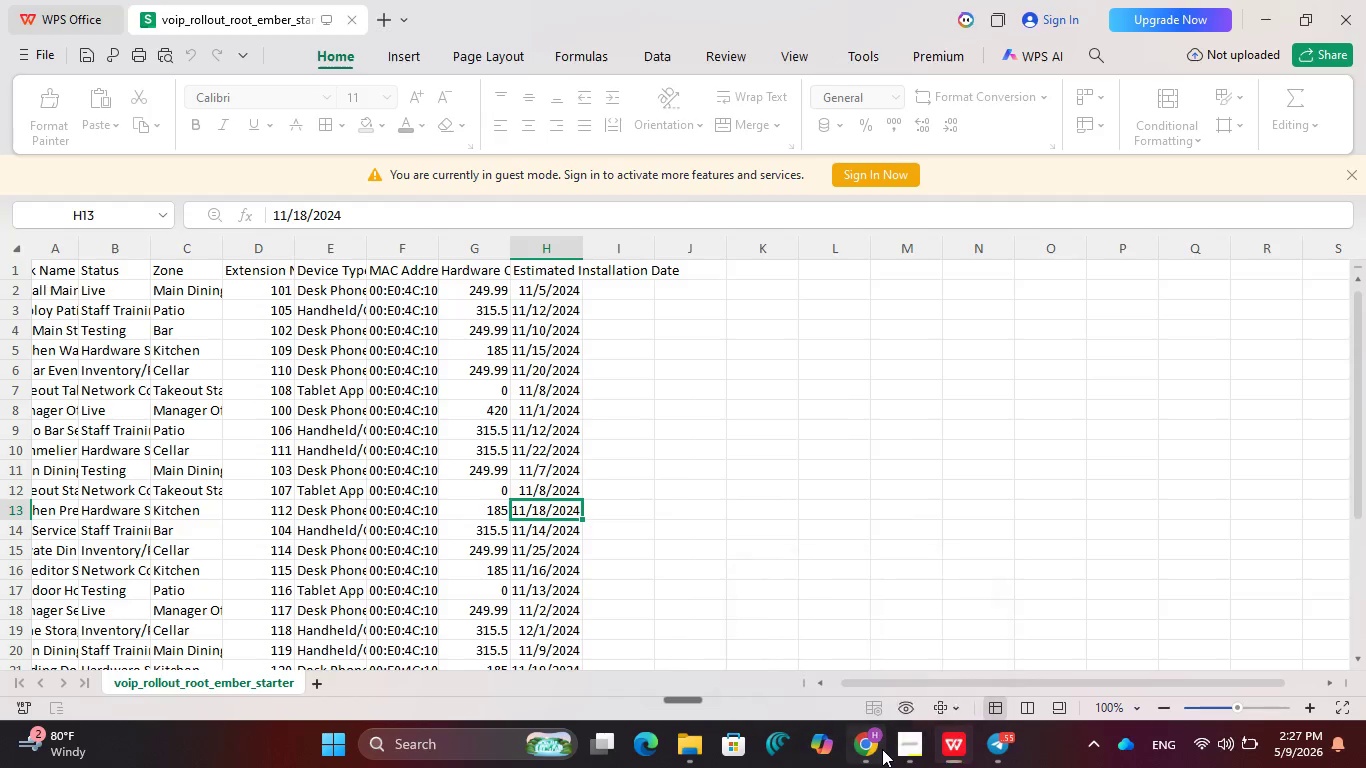 
left_click([882, 749])
 